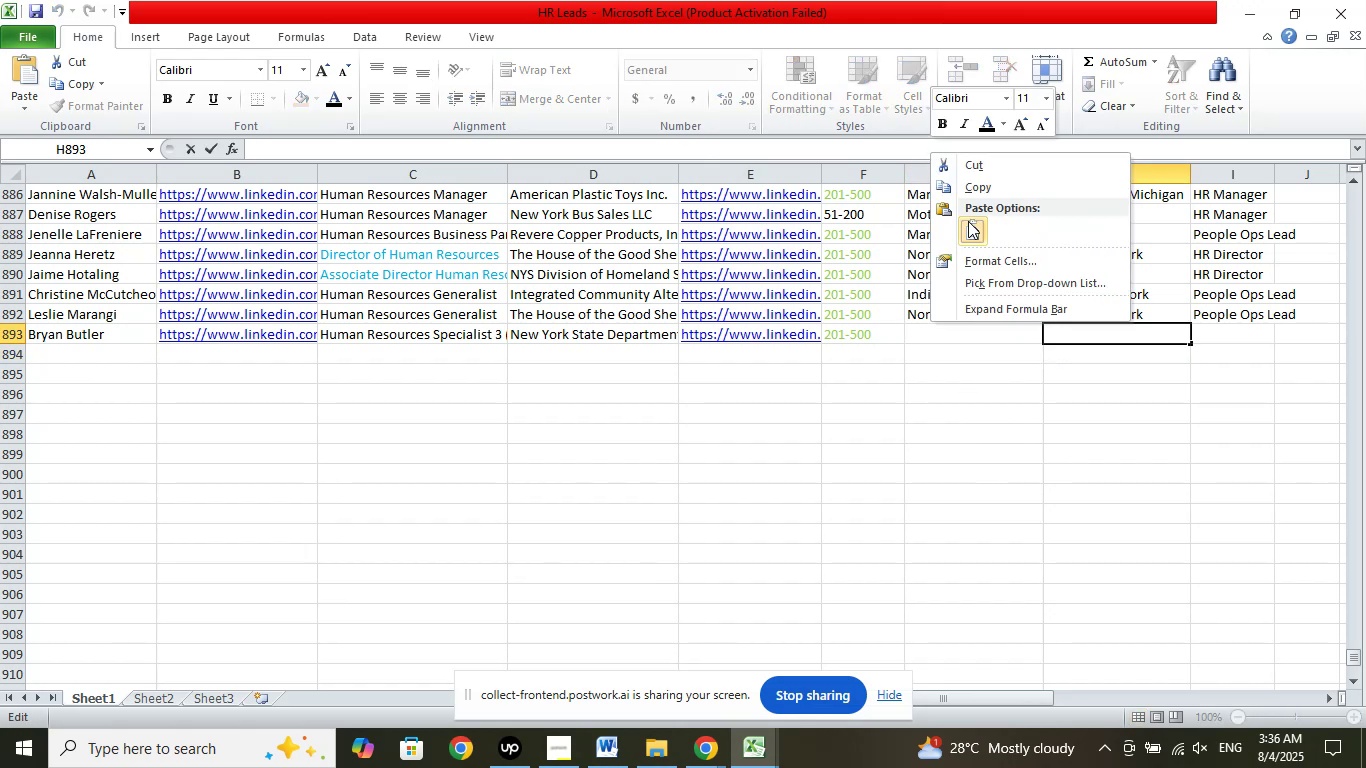 
left_click([968, 221])
 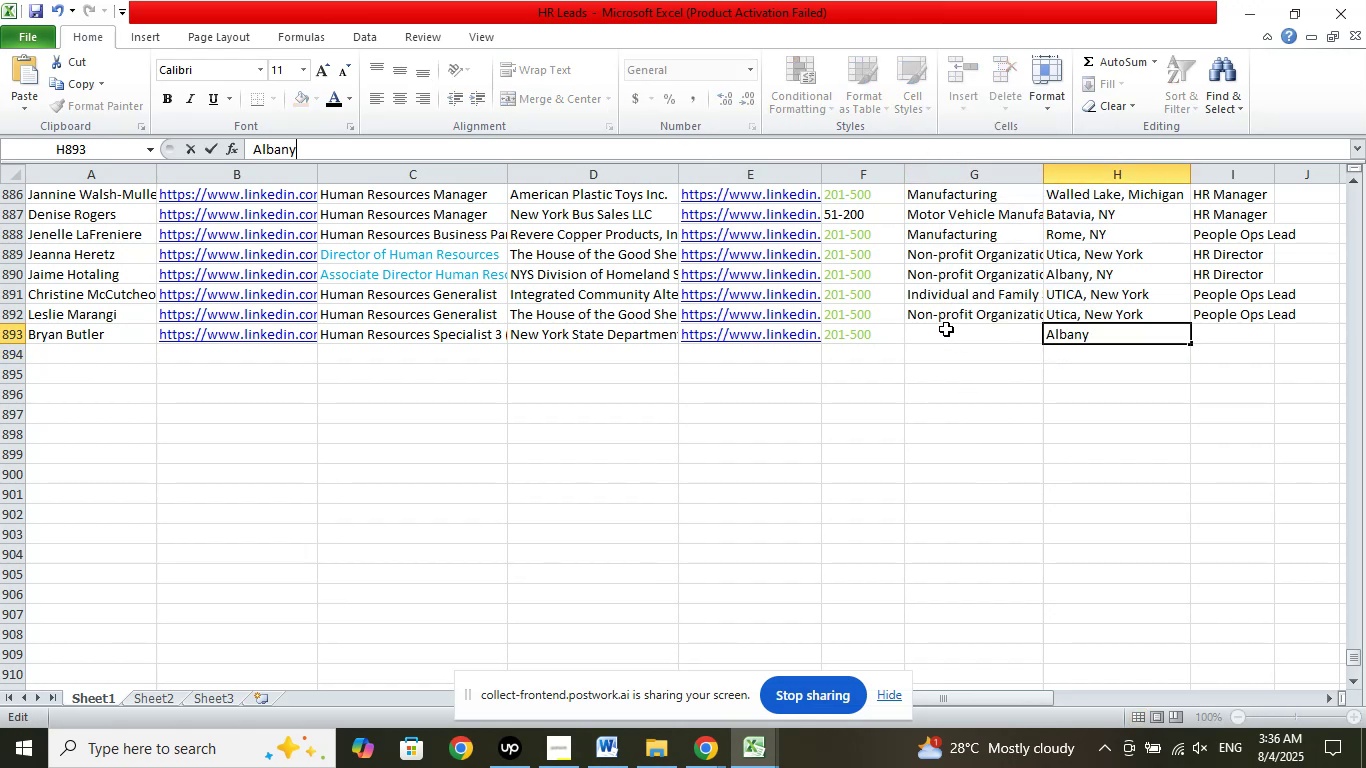 
left_click([946, 329])
 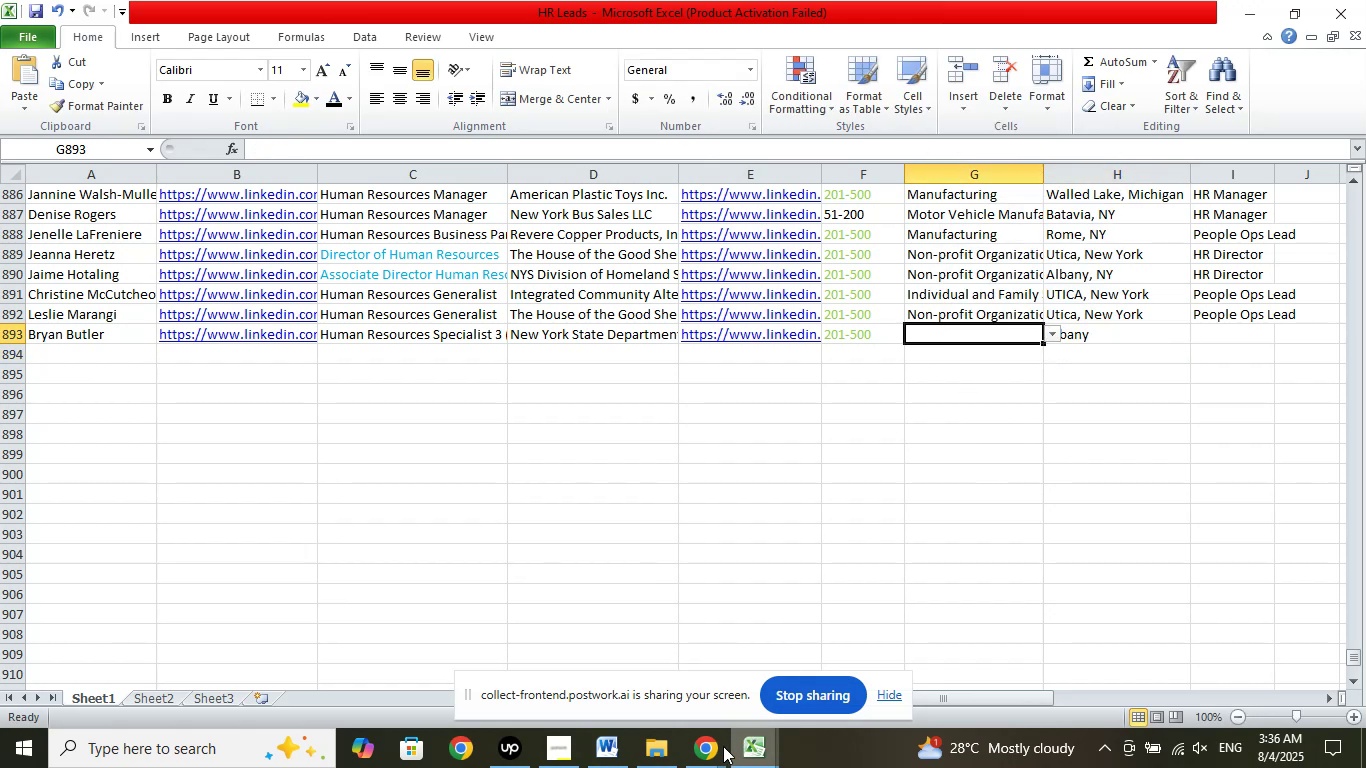 
left_click([716, 754])
 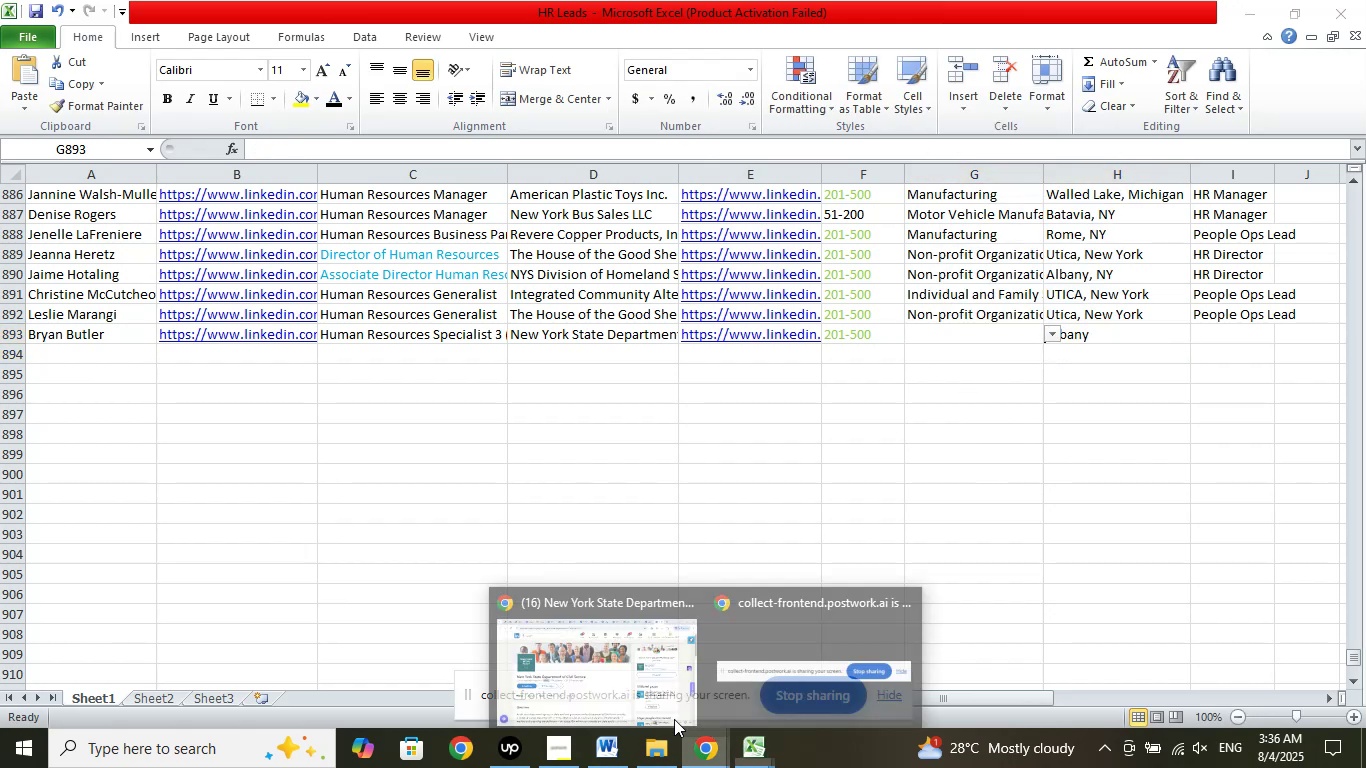 
left_click_drag(start_coordinate=[627, 659], to_coordinate=[629, 654])
 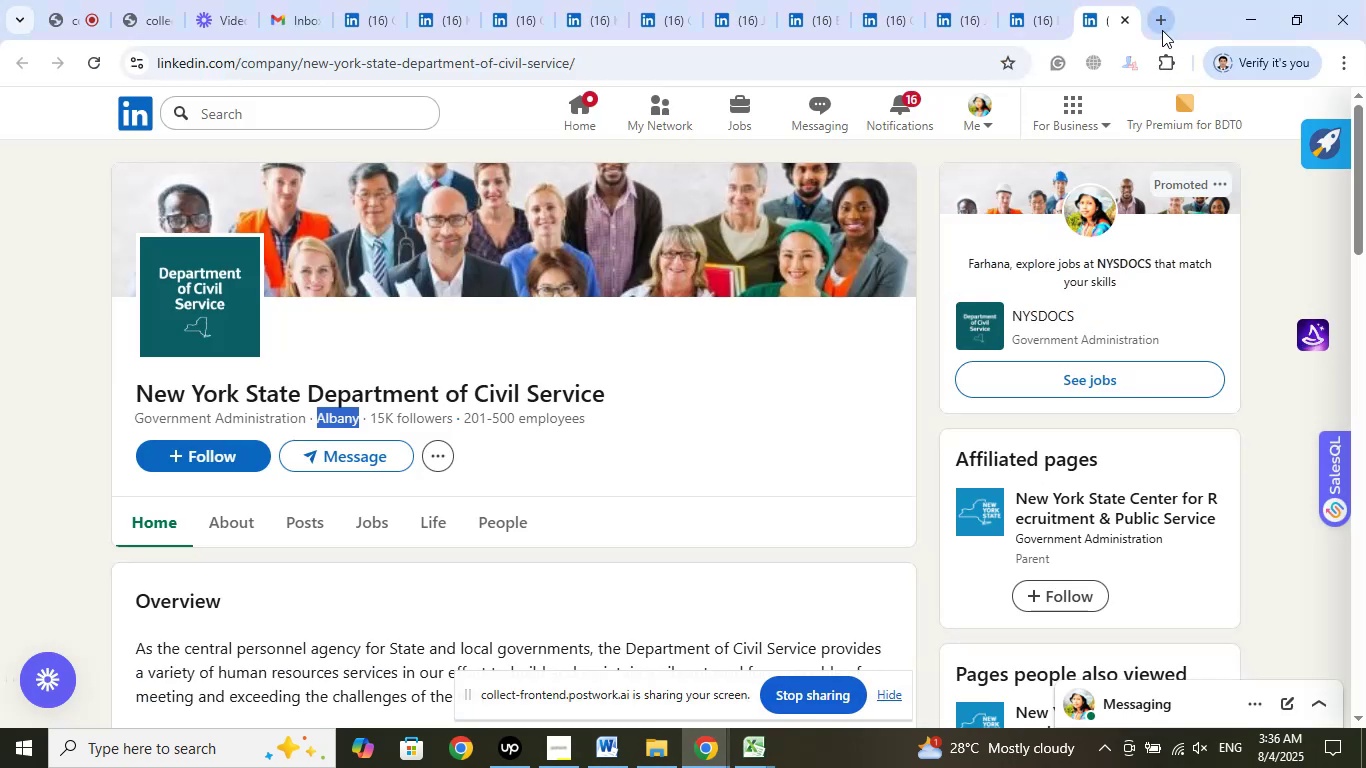 
left_click([1160, 19])
 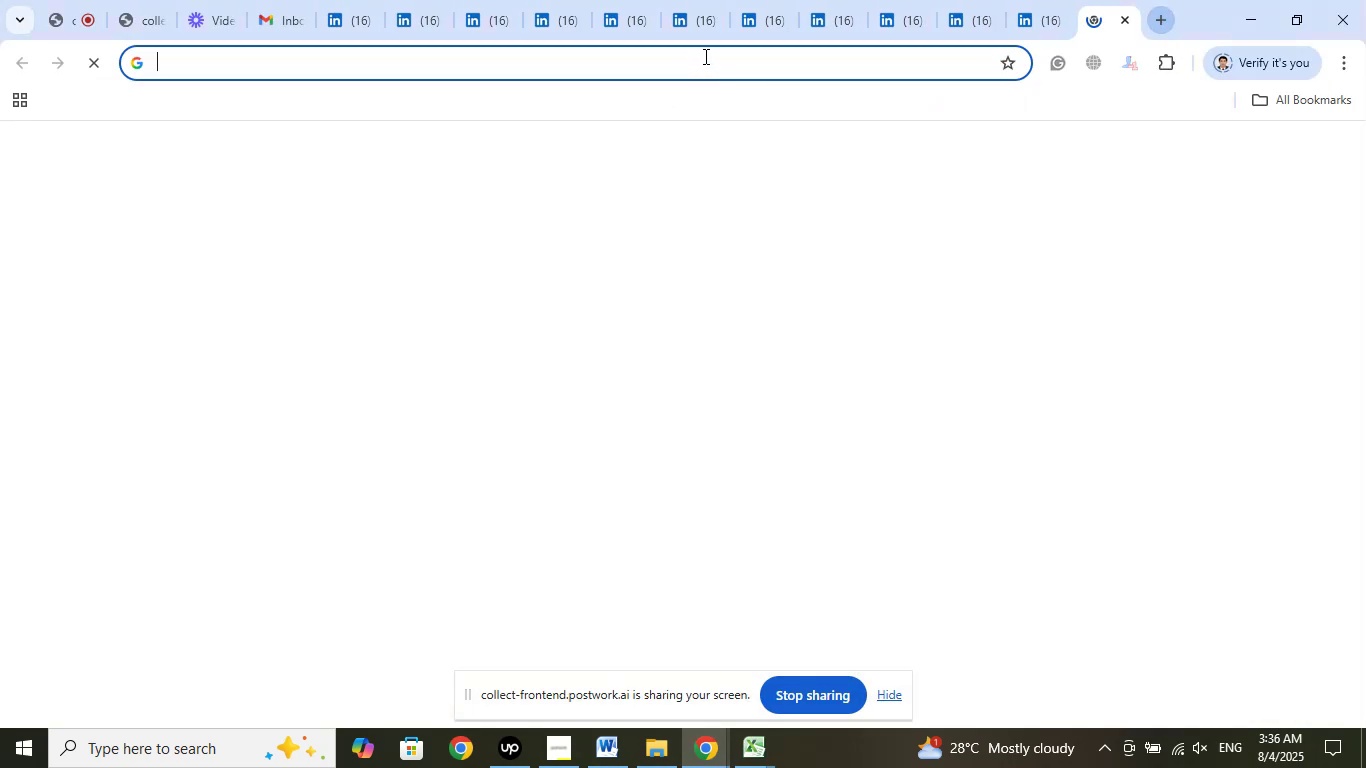 
left_click([704, 56])
 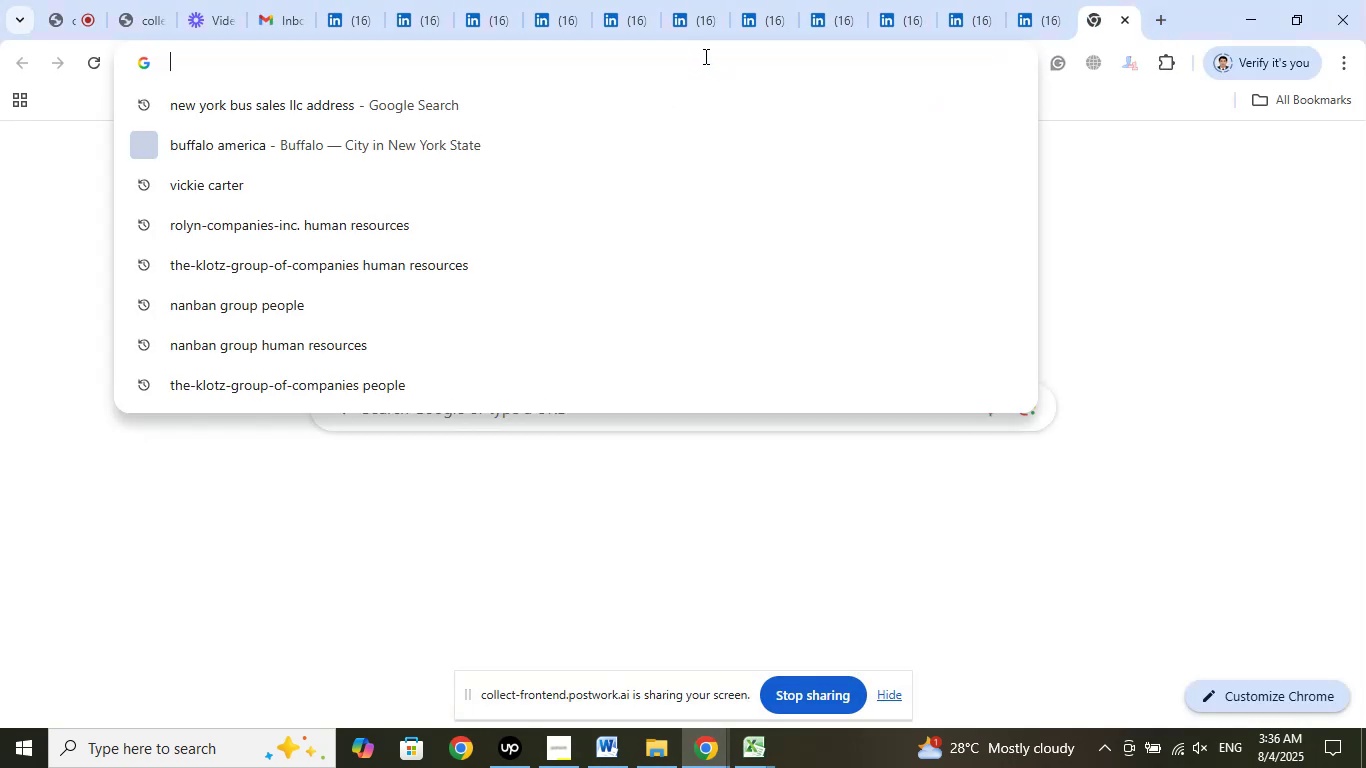 
right_click([704, 56])
 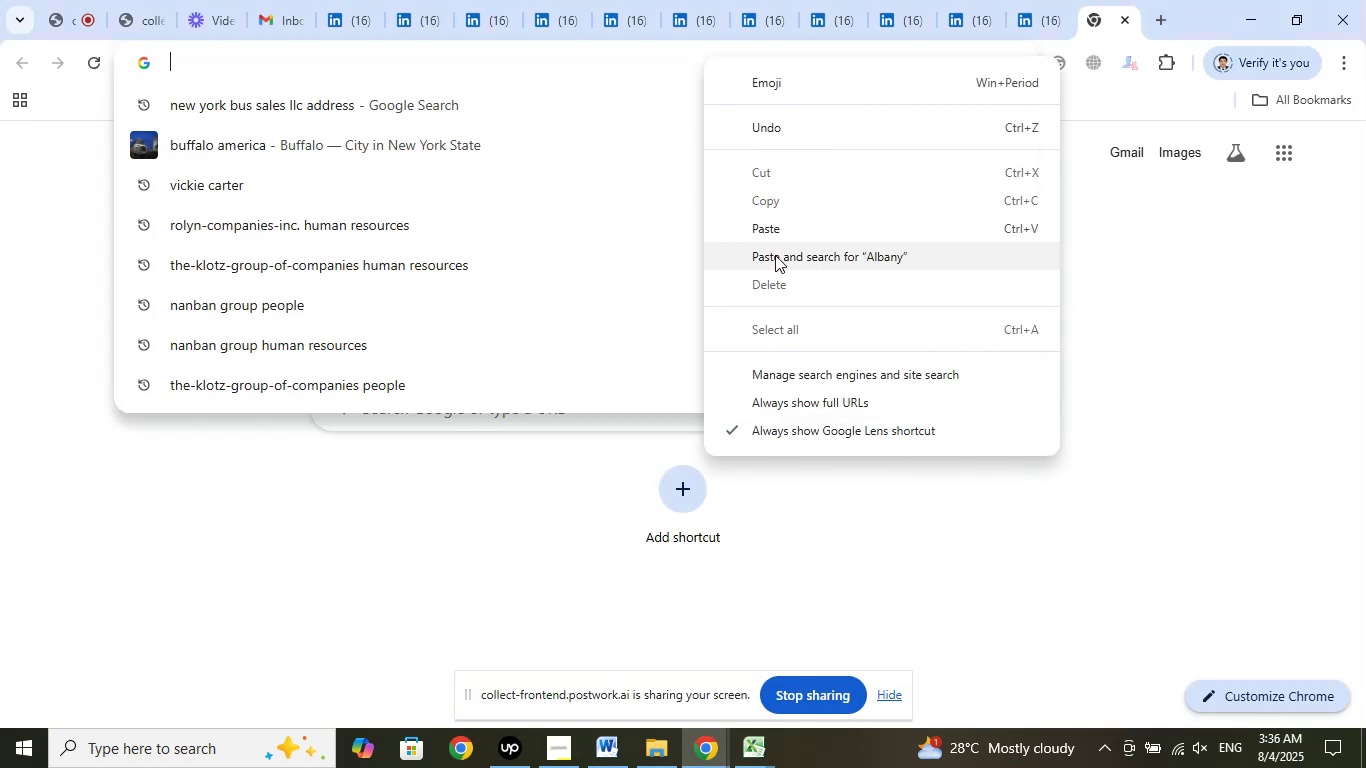 
left_click([775, 255])
 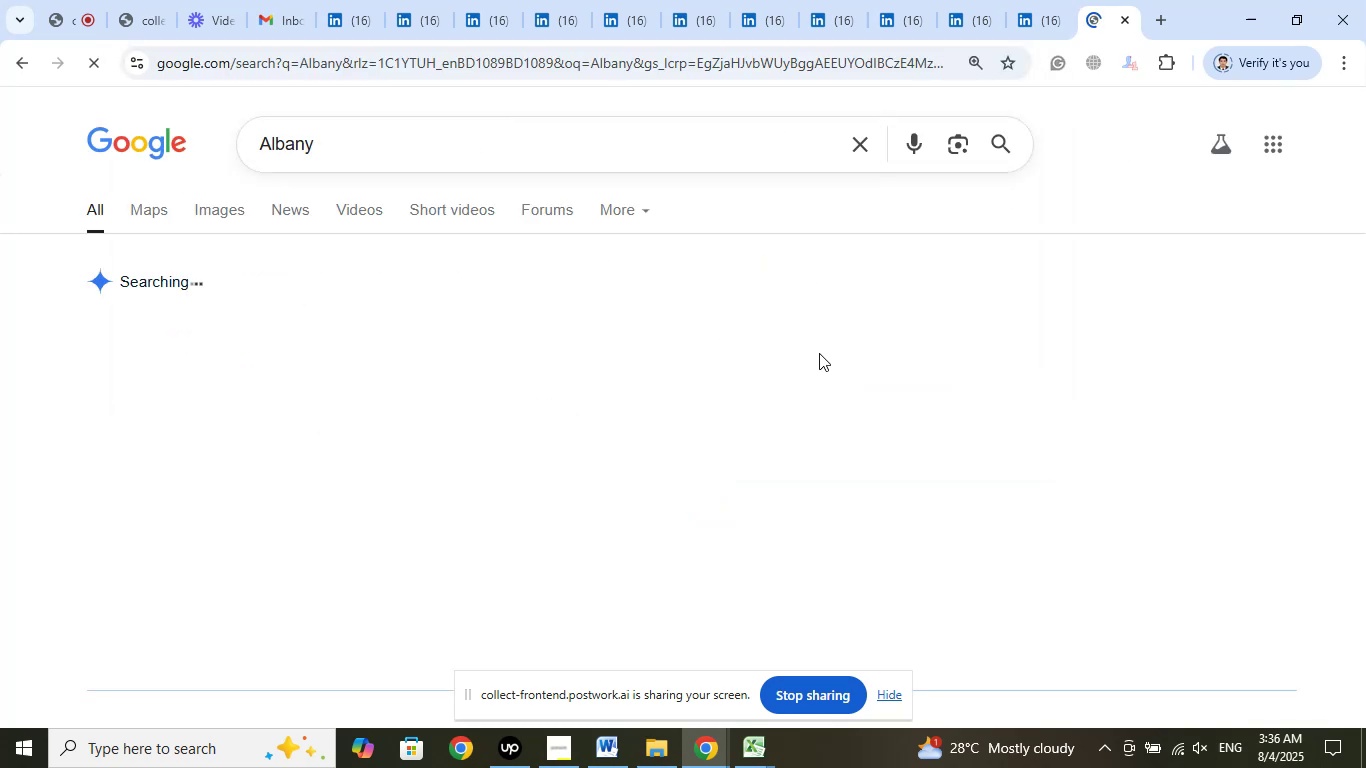 
mouse_move([796, 415])
 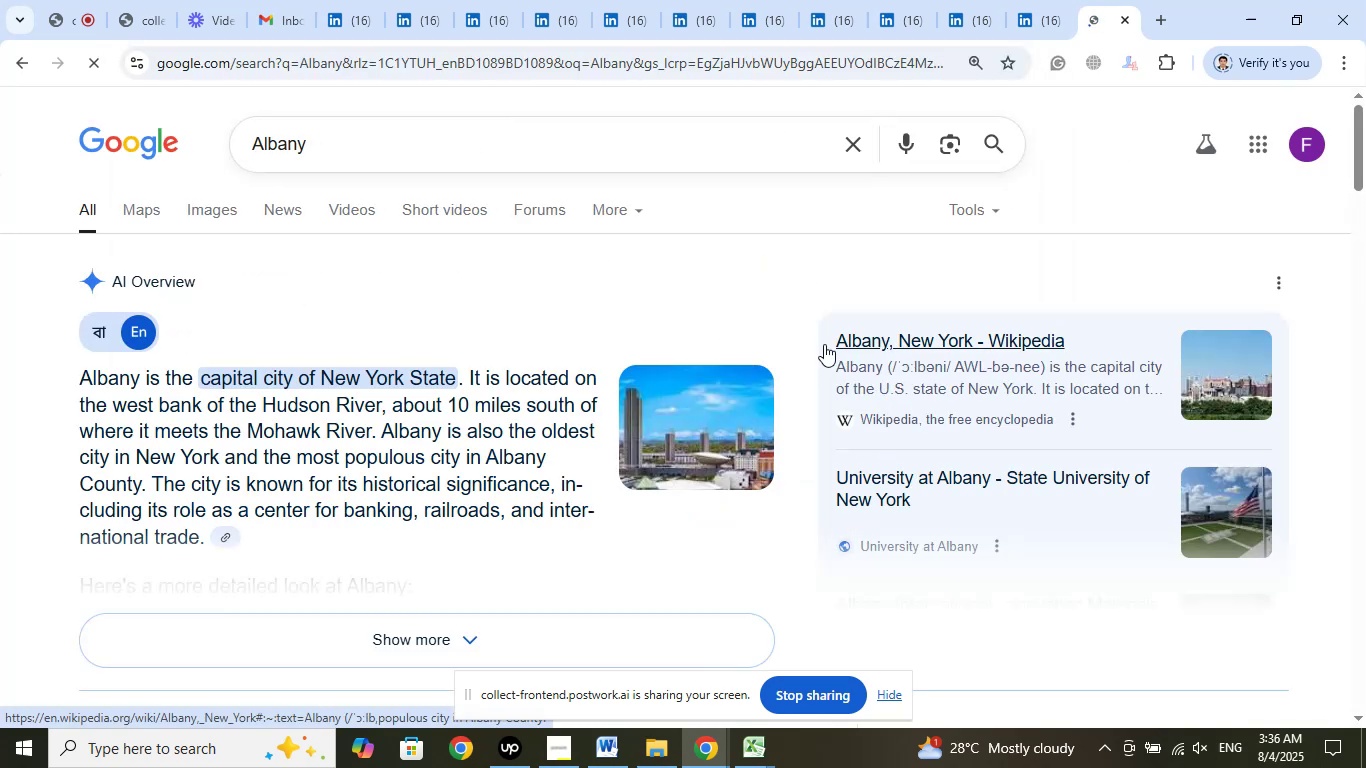 
wait(10.16)
 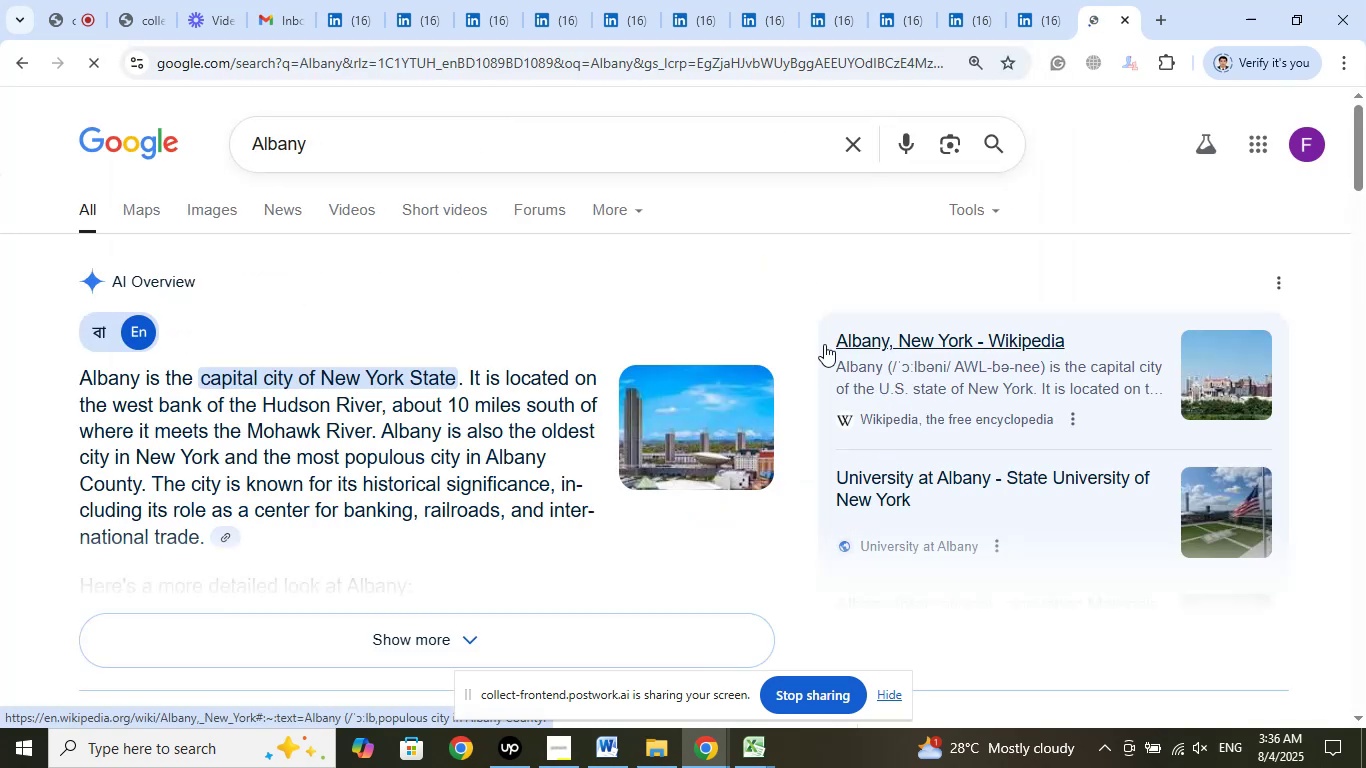 
left_click_drag(start_coordinate=[827, 341], to_coordinate=[874, 338])
 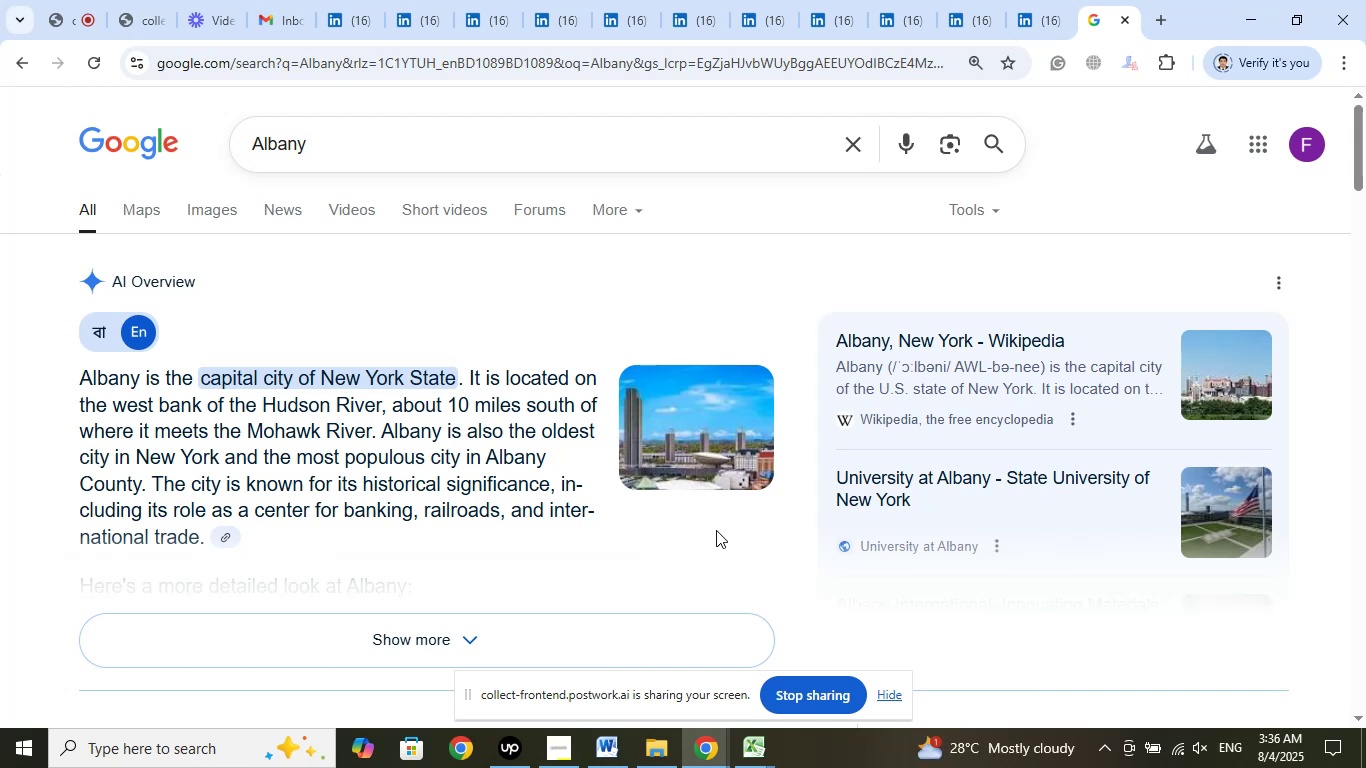 
wait(37.62)
 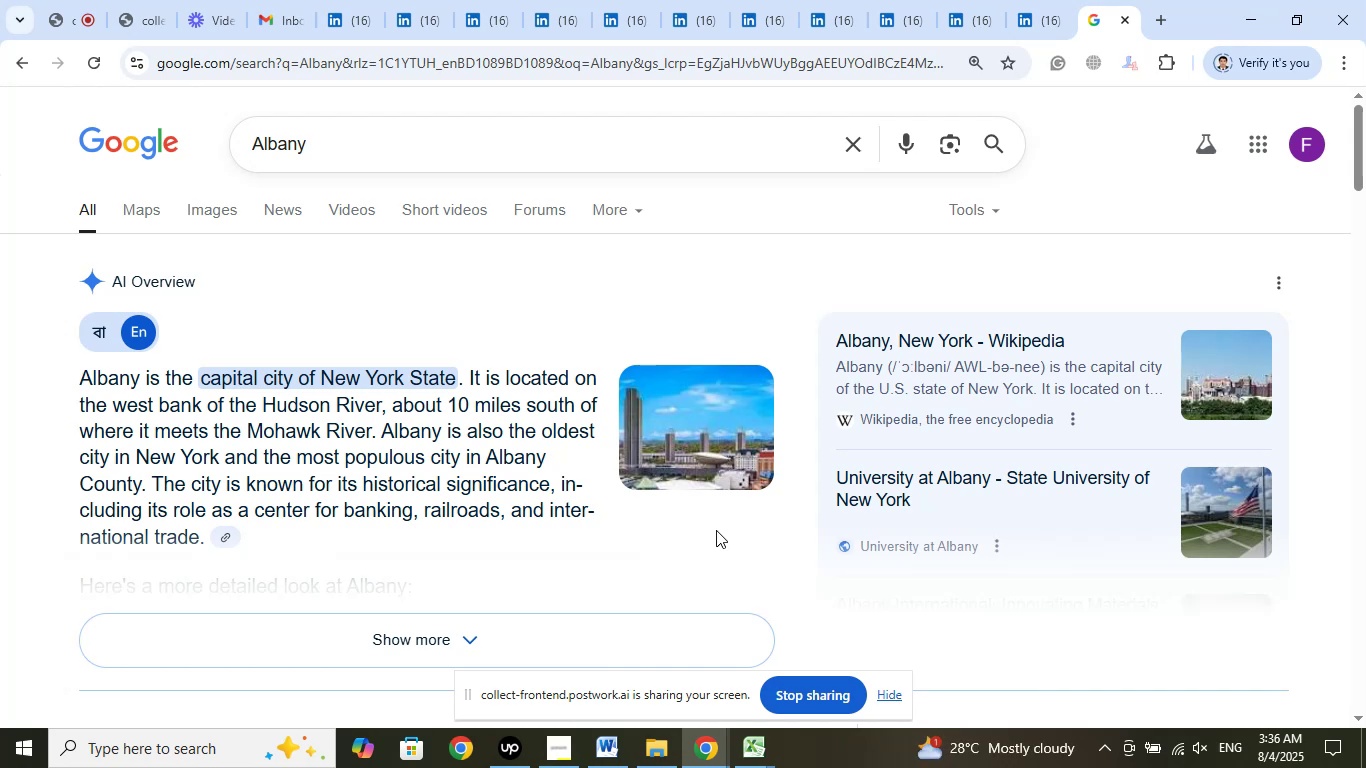 
left_click([754, 753])
 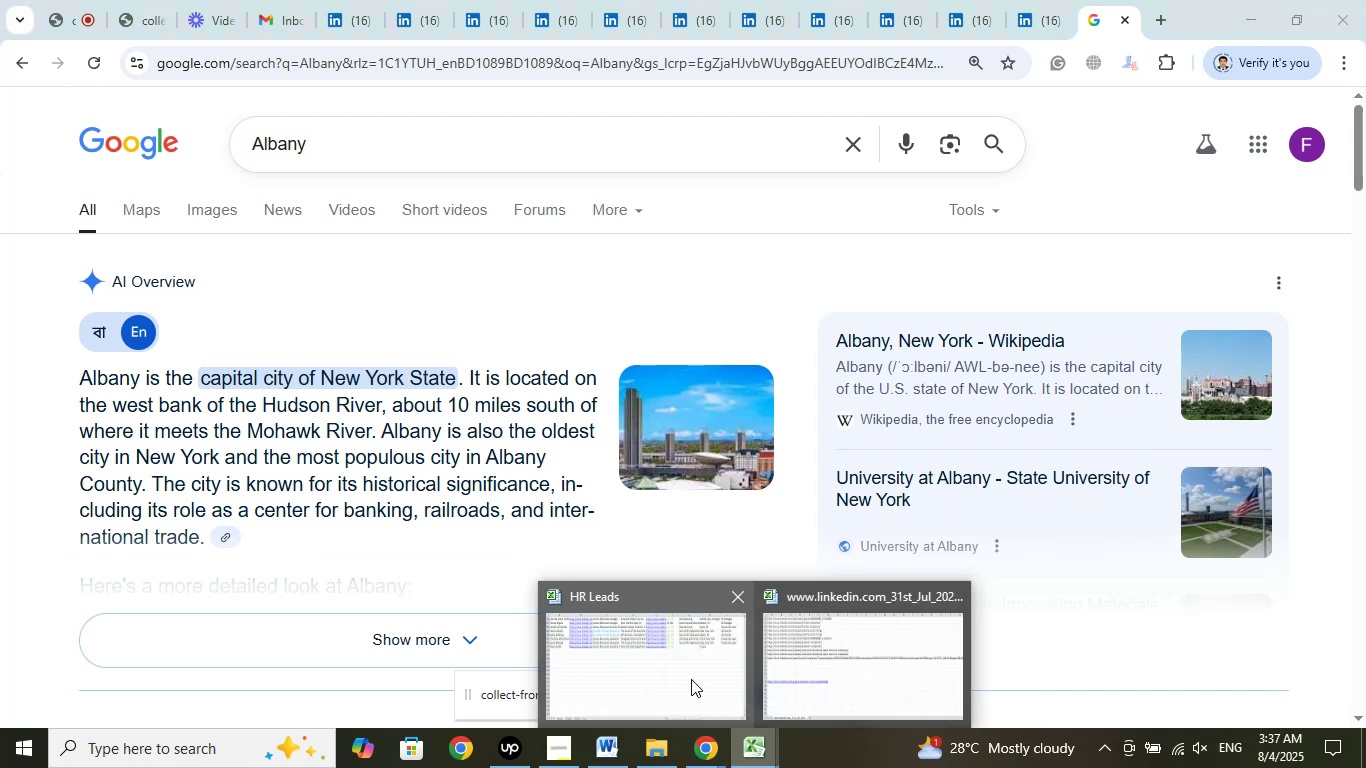 
left_click([691, 676])
 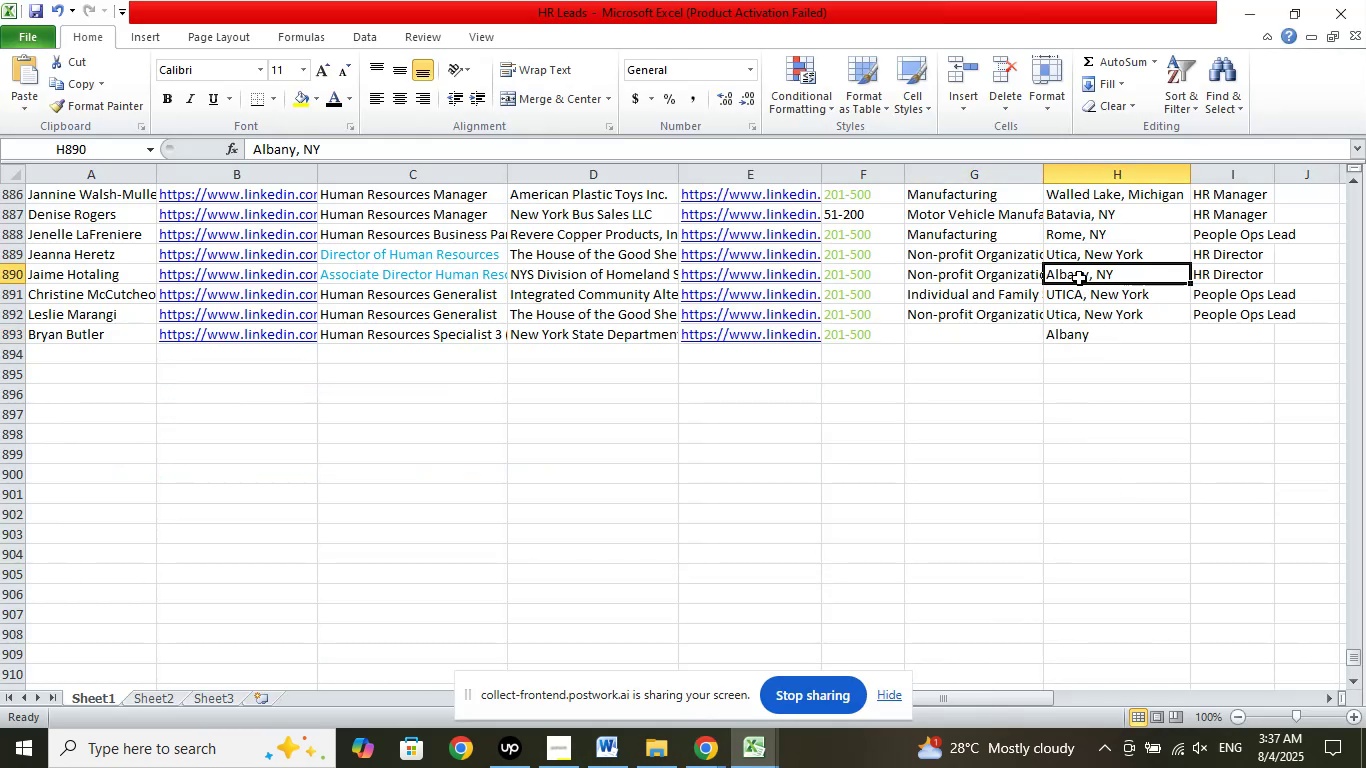 
left_click_drag(start_coordinate=[353, 150], to_coordinate=[175, 153])
 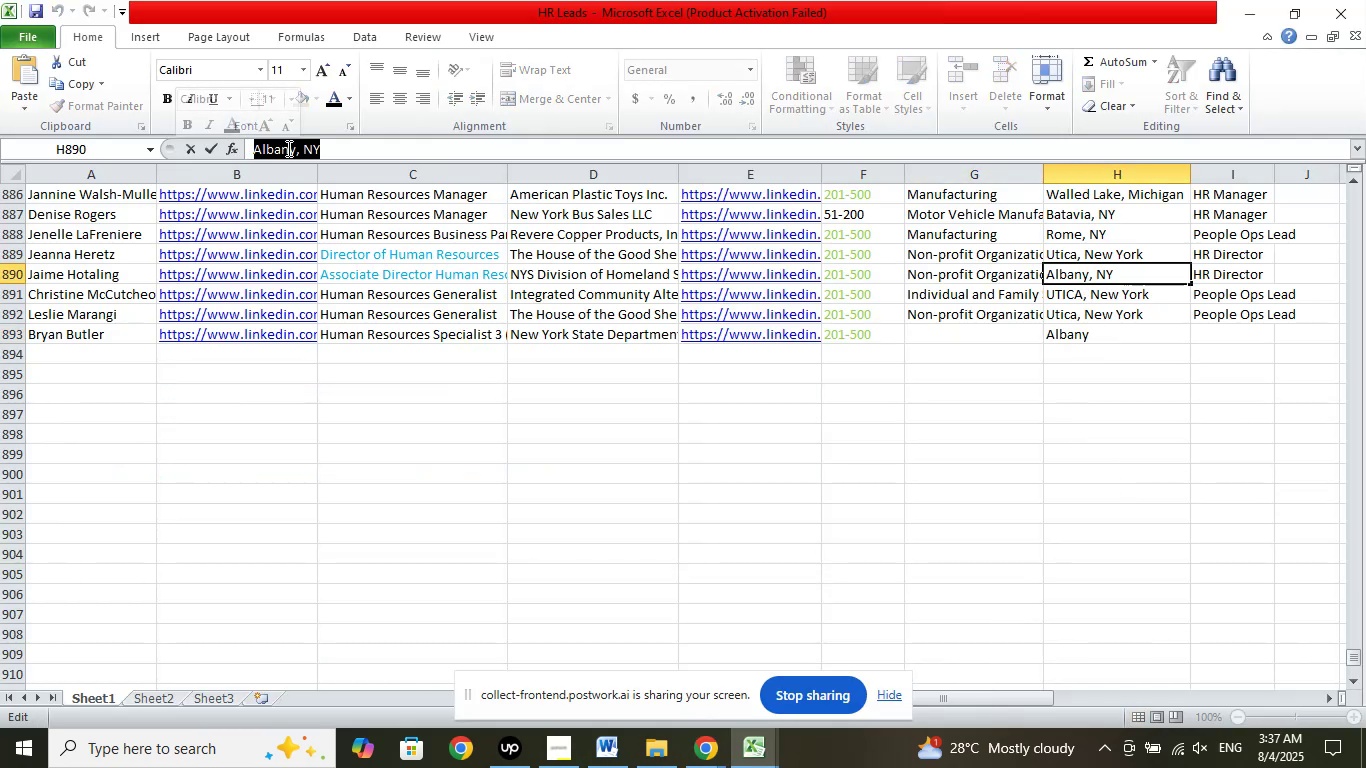 
right_click([287, 148])
 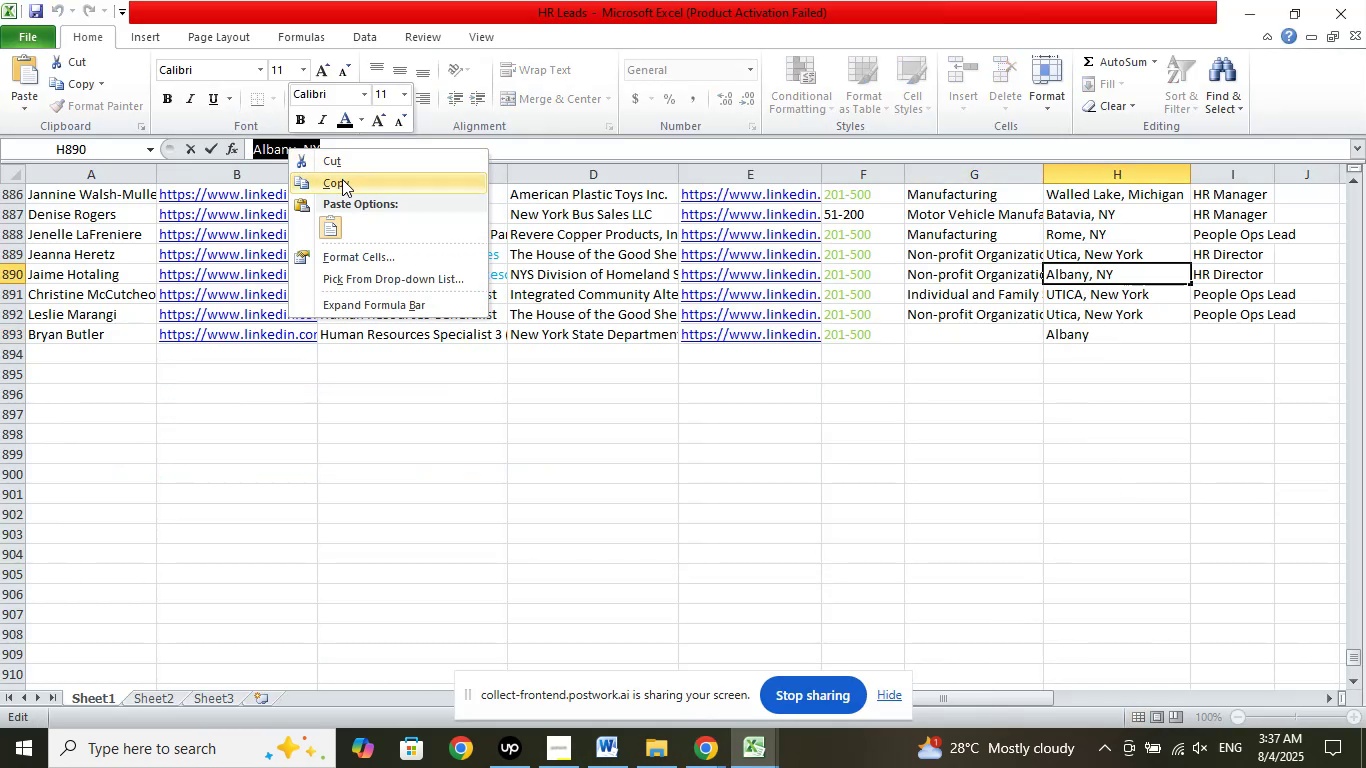 
left_click([342, 179])
 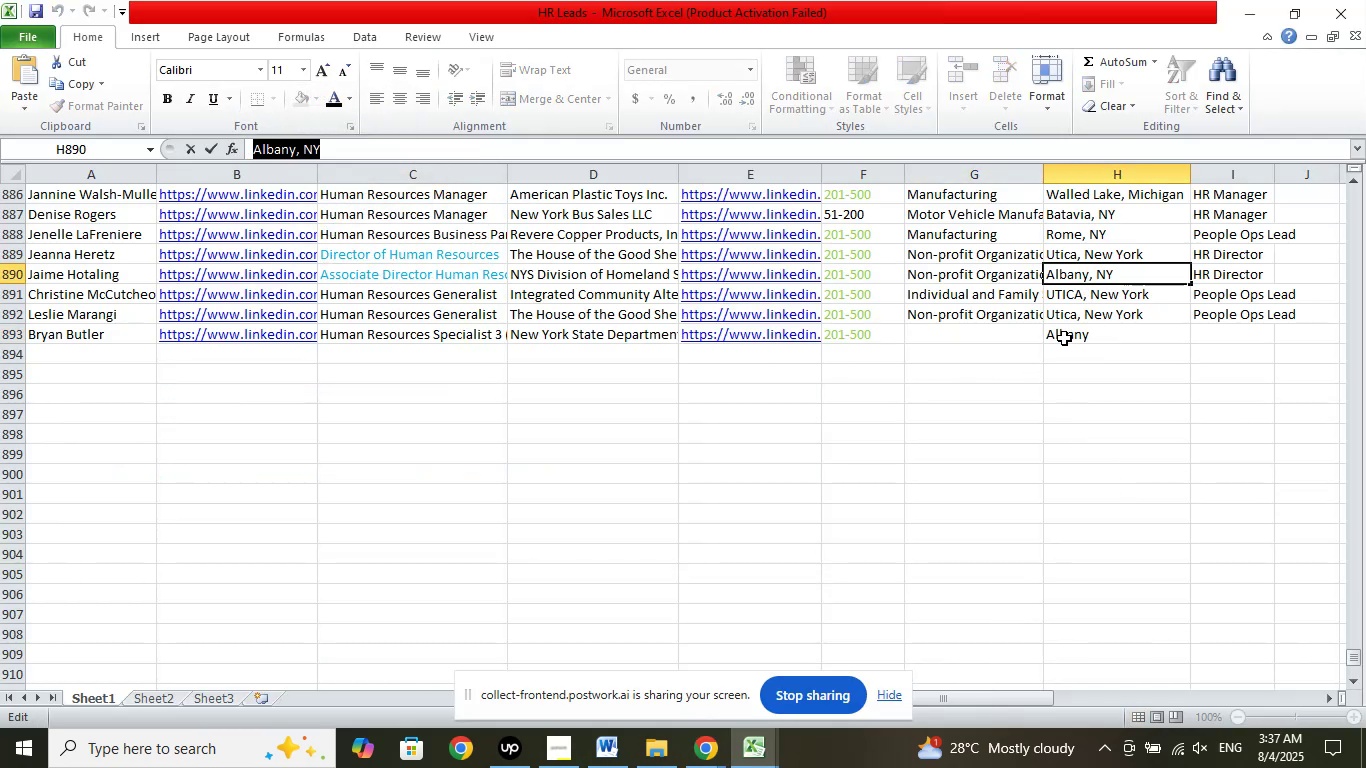 
left_click([1065, 336])
 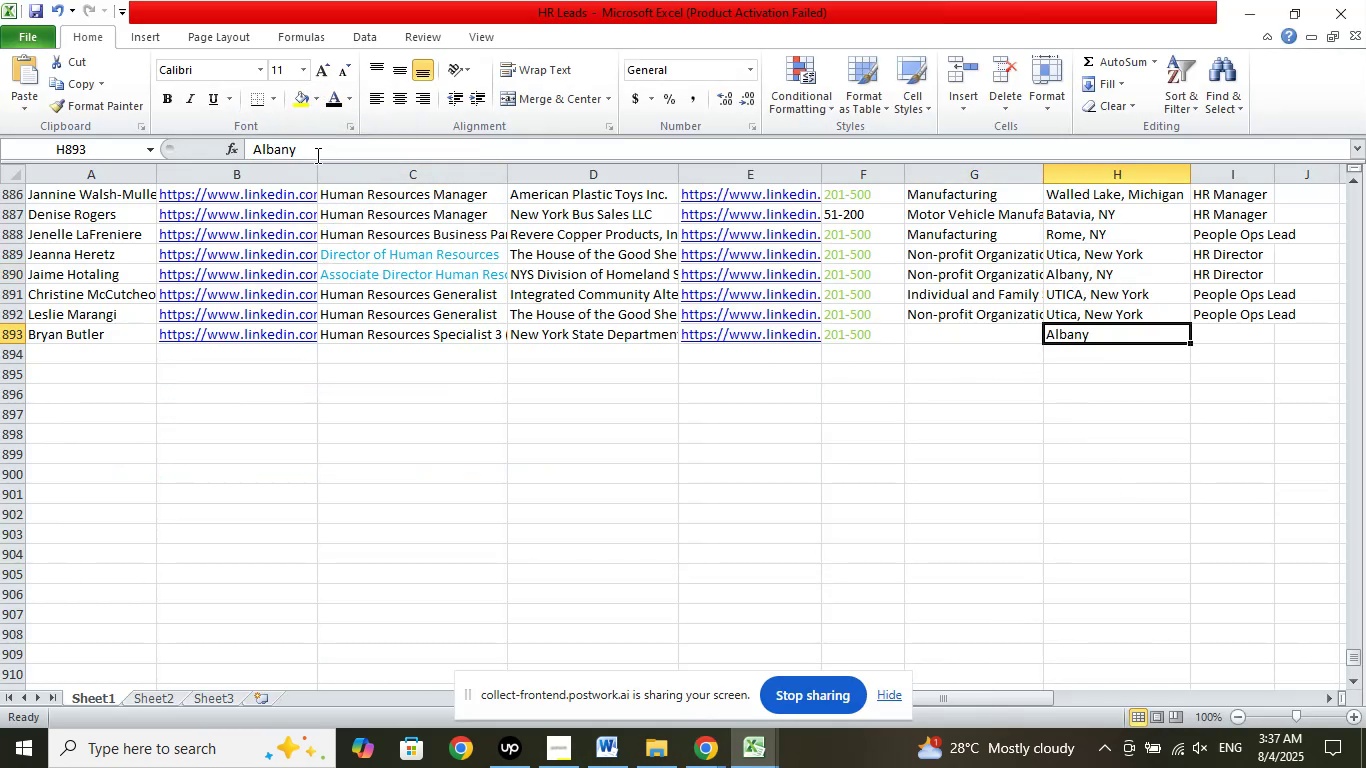 
left_click_drag(start_coordinate=[313, 152], to_coordinate=[197, 150])
 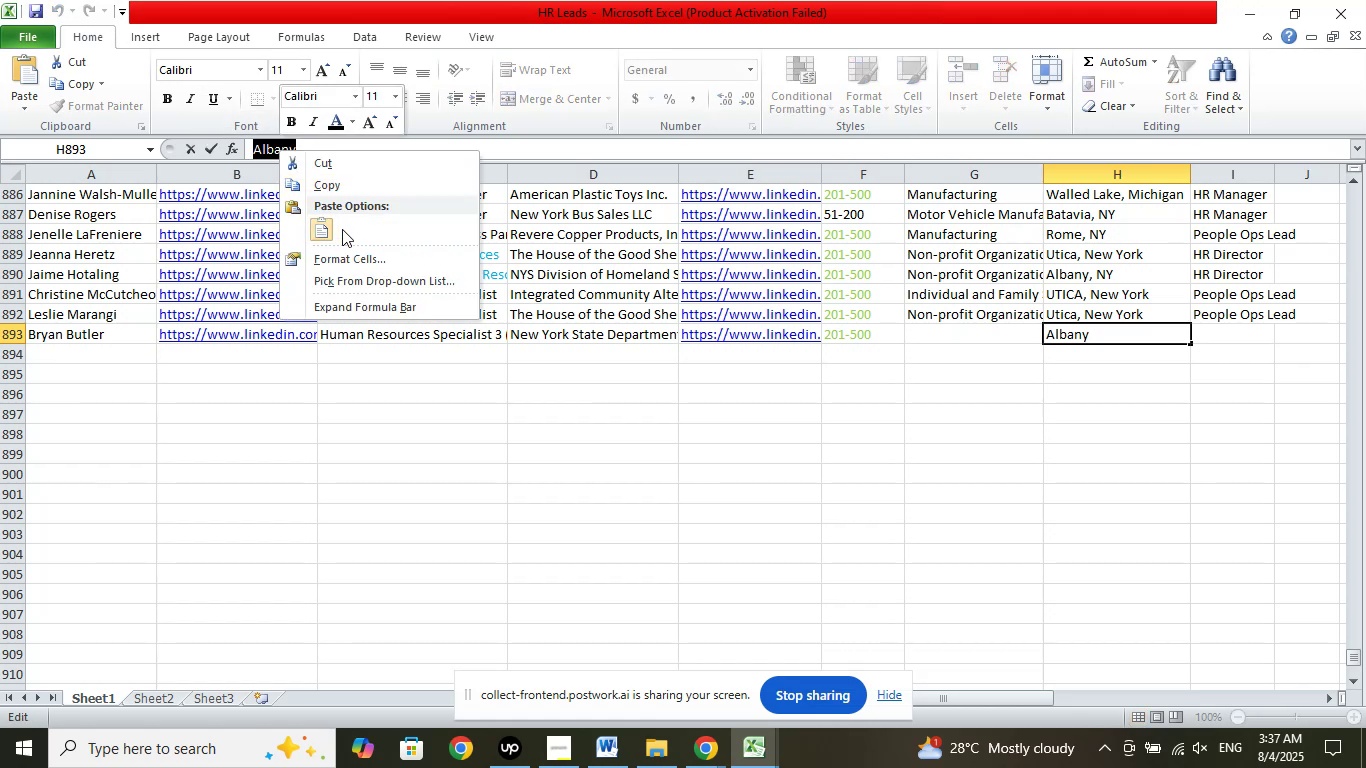 
left_click([325, 226])
 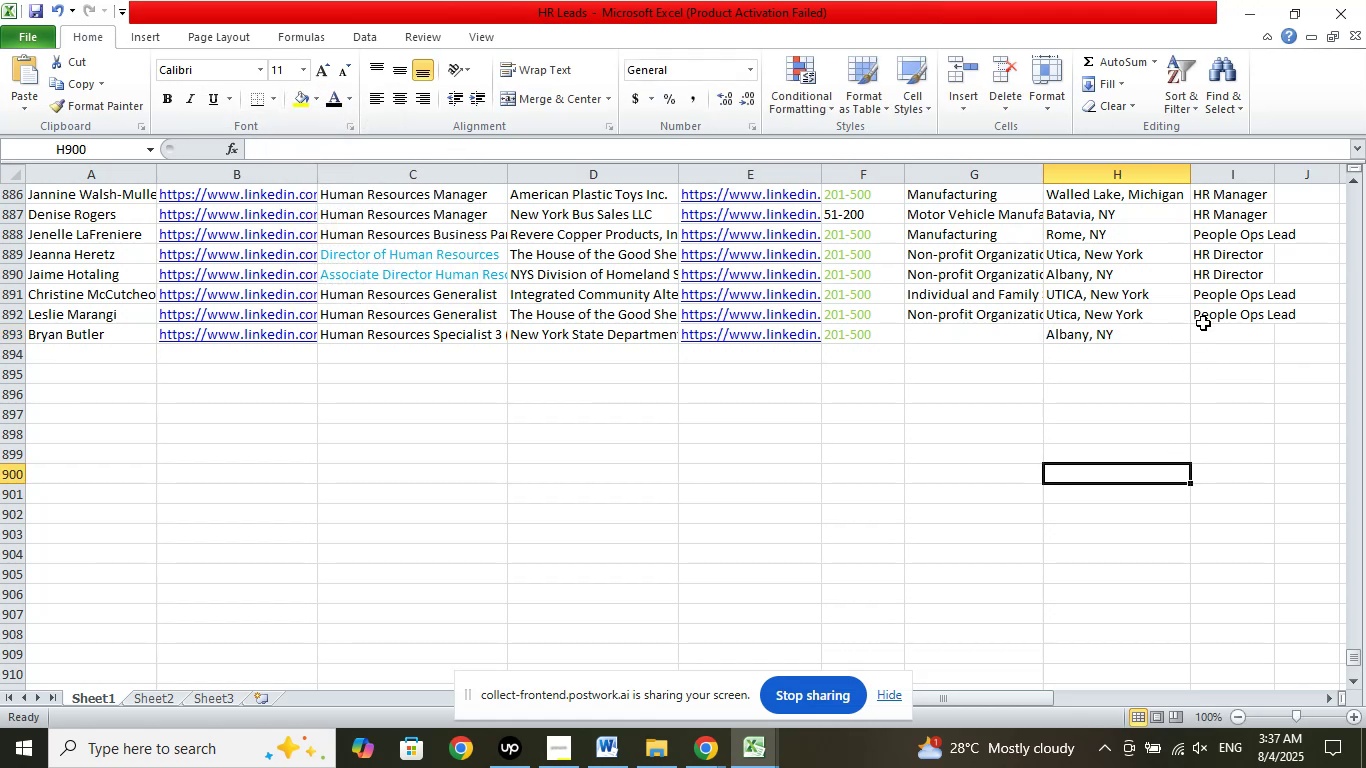 
left_click([1204, 332])
 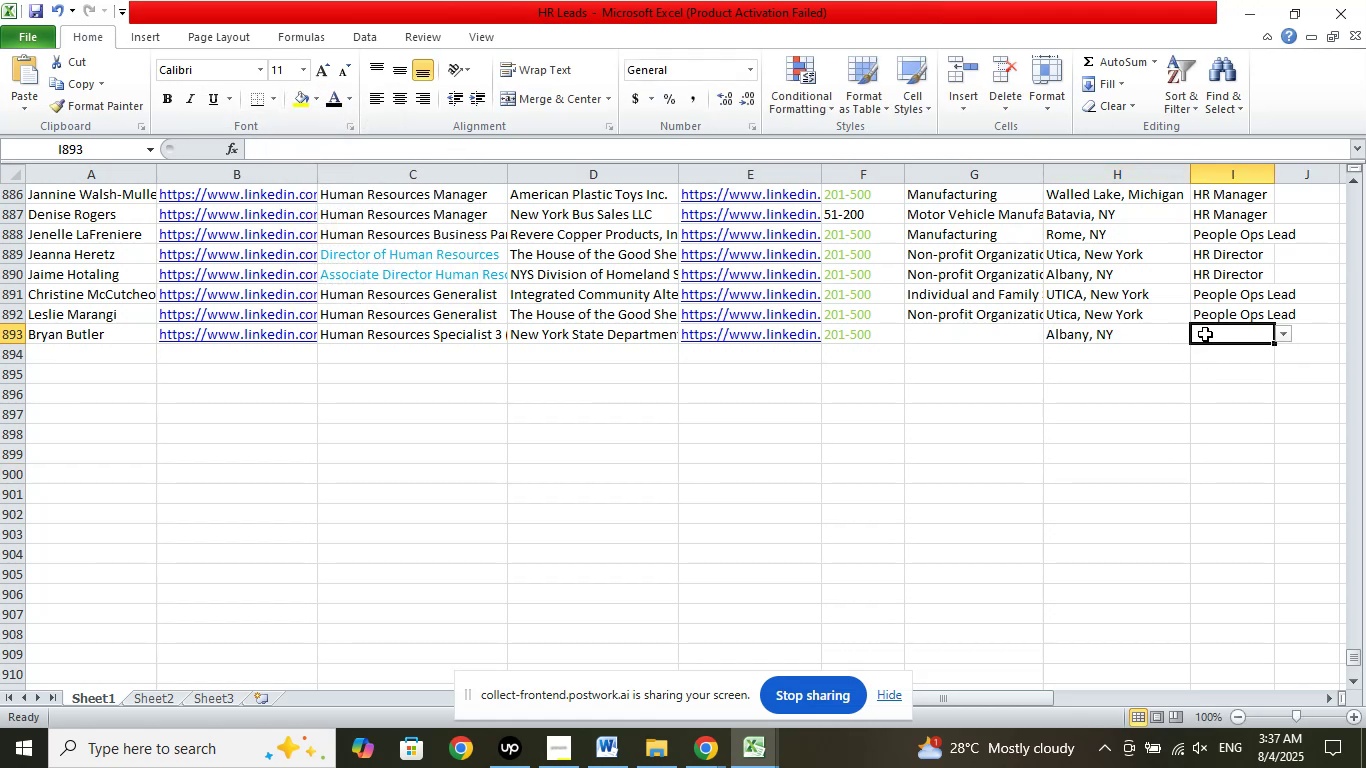 
left_click([950, 334])
 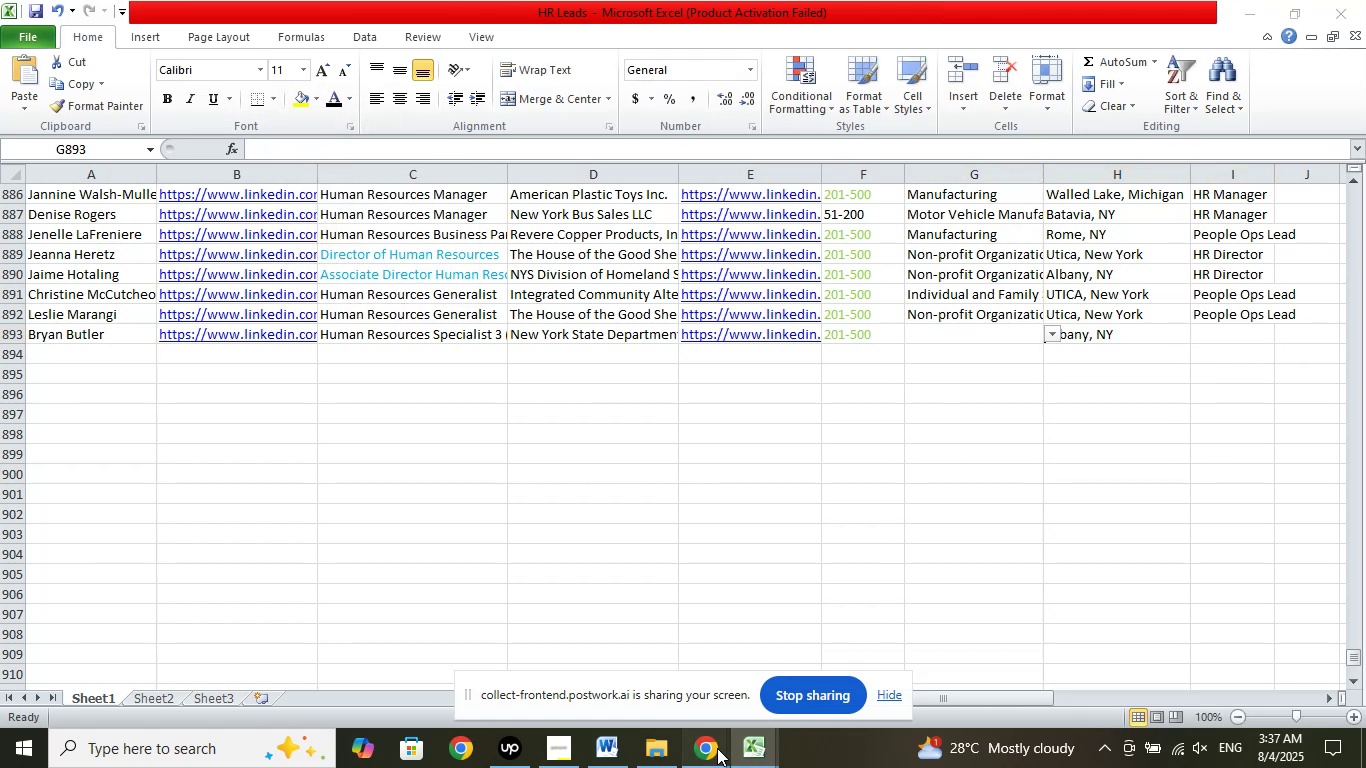 
double_click([631, 667])
 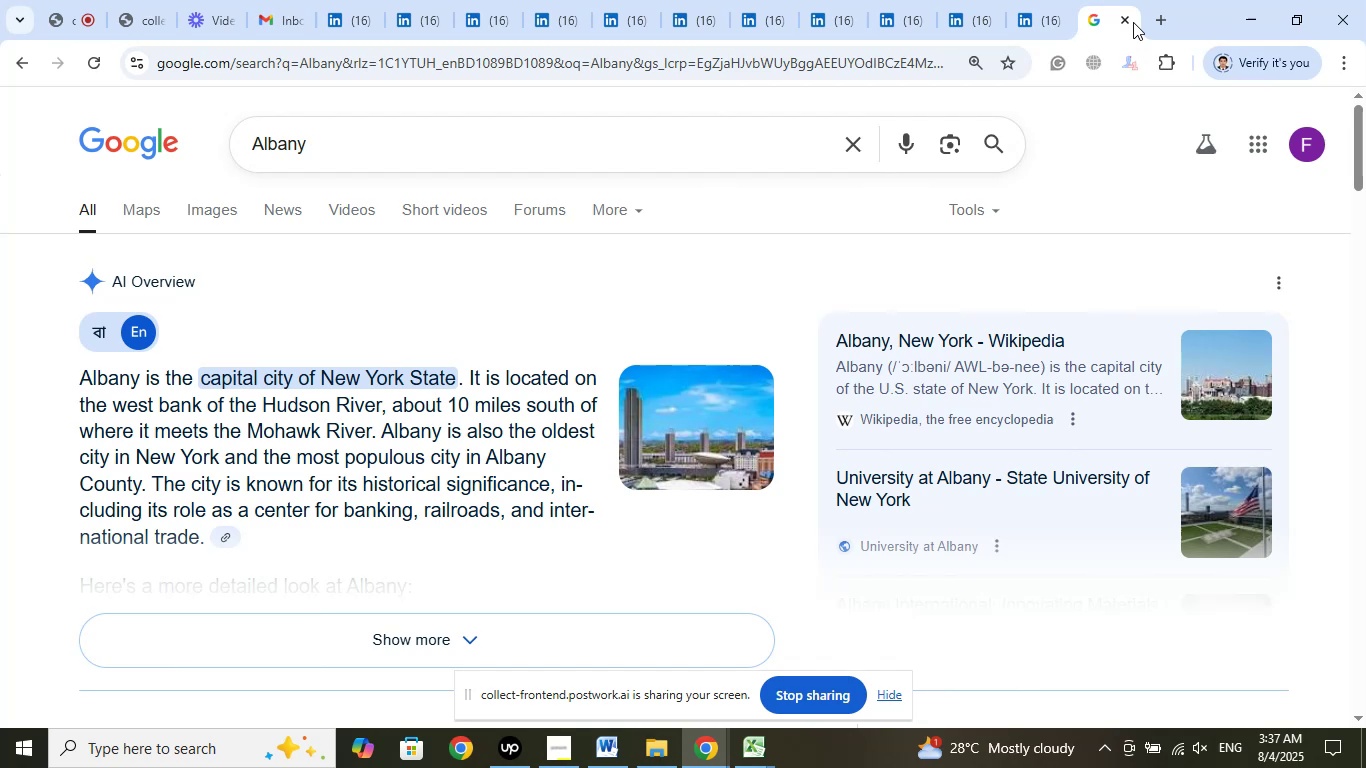 
left_click([1125, 20])
 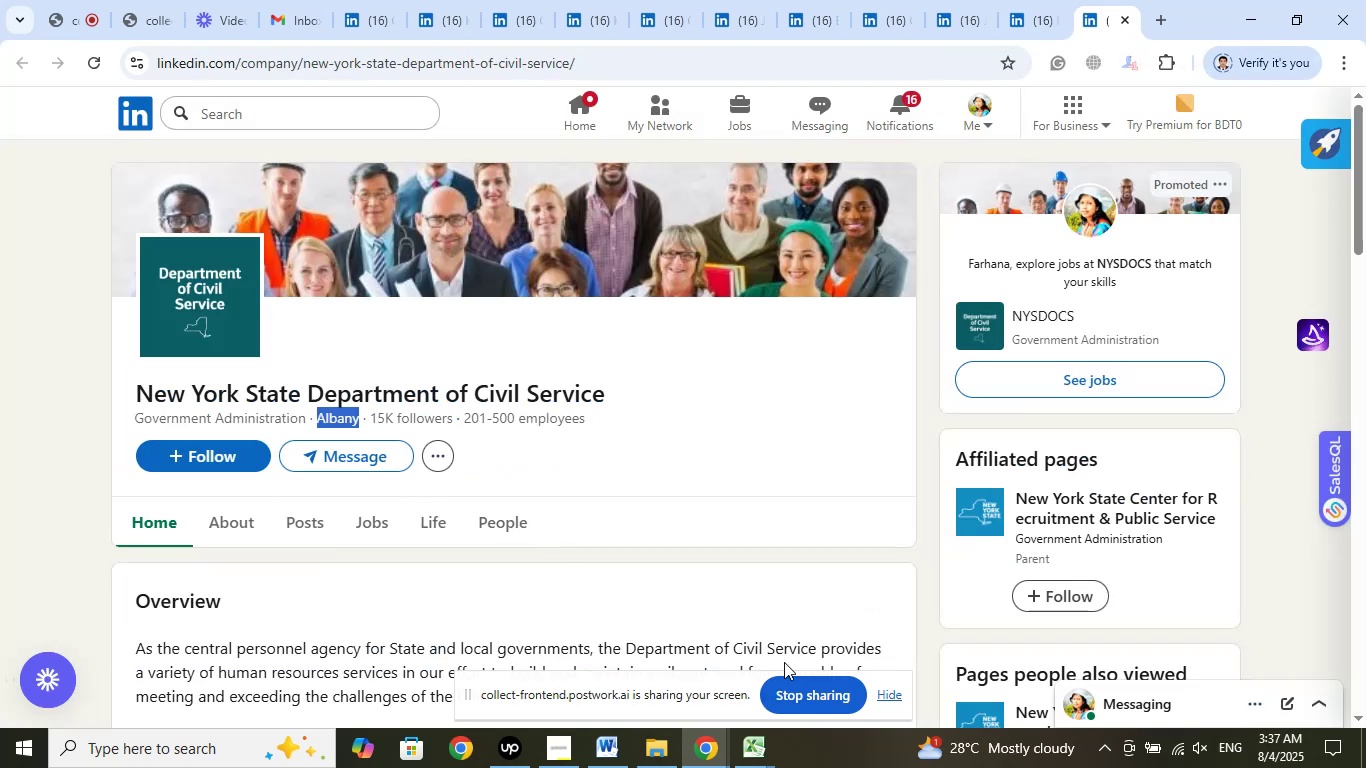 
left_click([759, 752])
 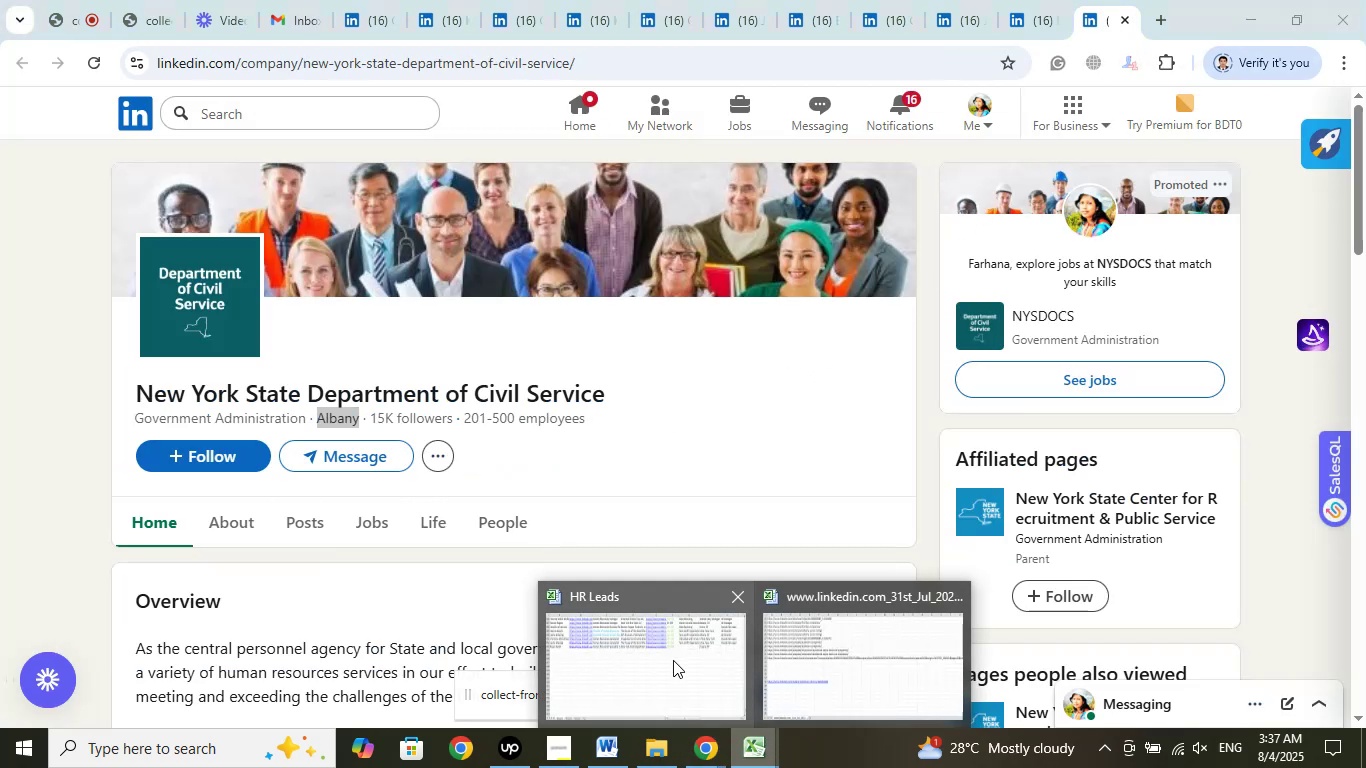 
left_click([671, 658])
 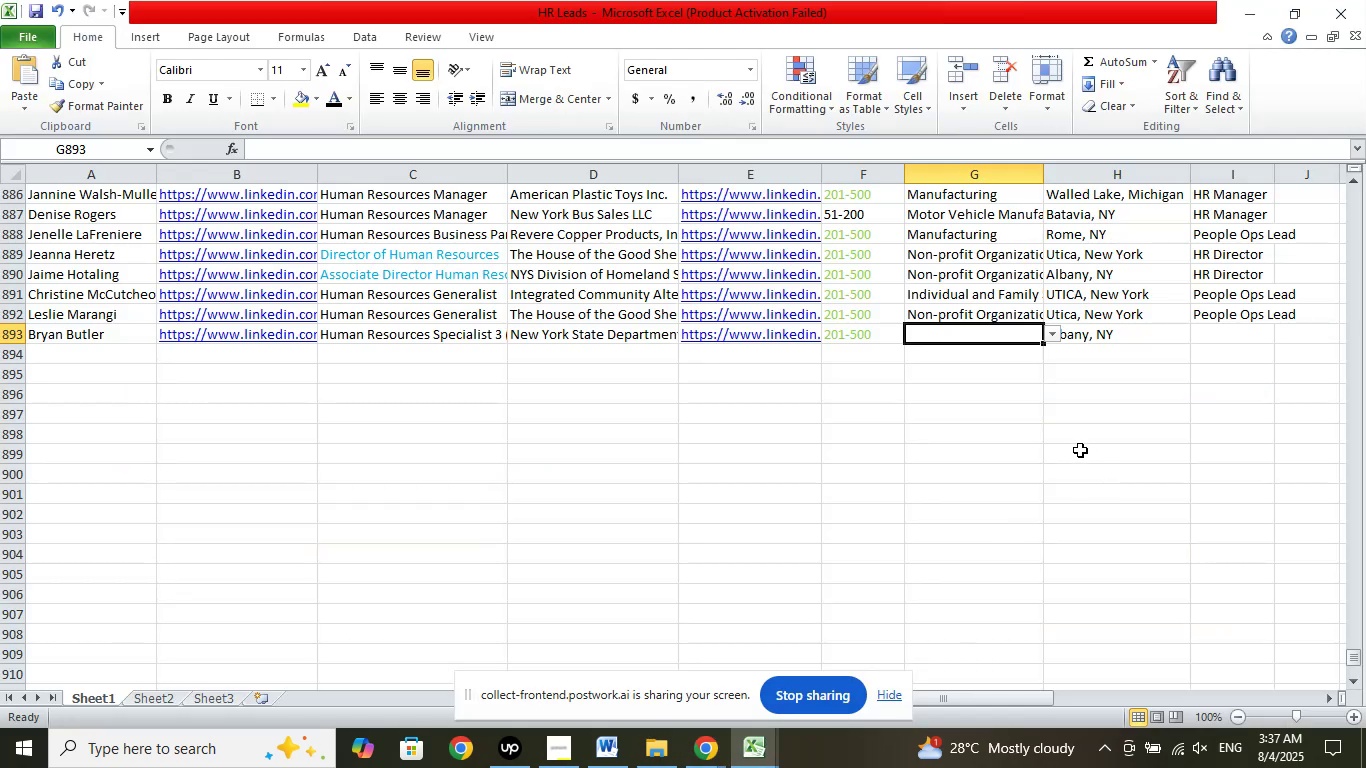 
mouse_move([1039, 362])
 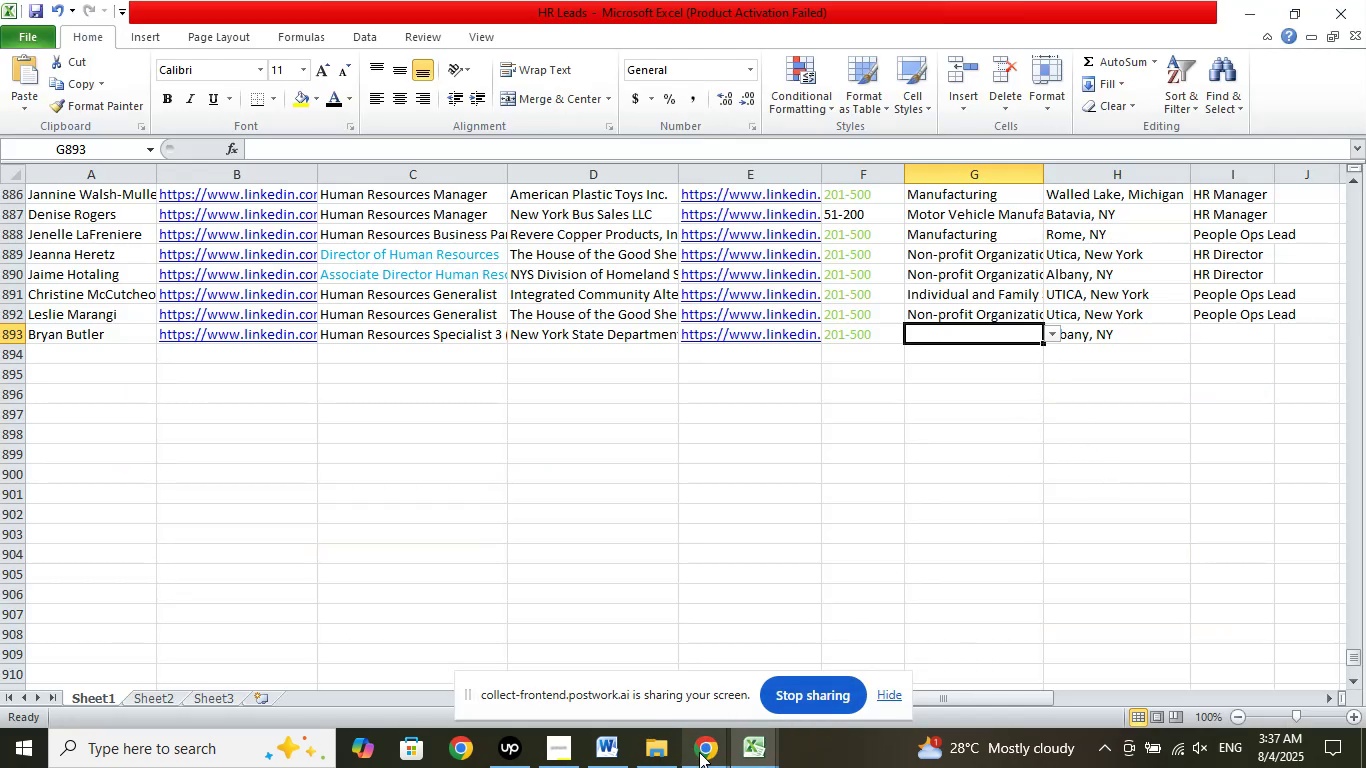 
double_click([599, 667])
 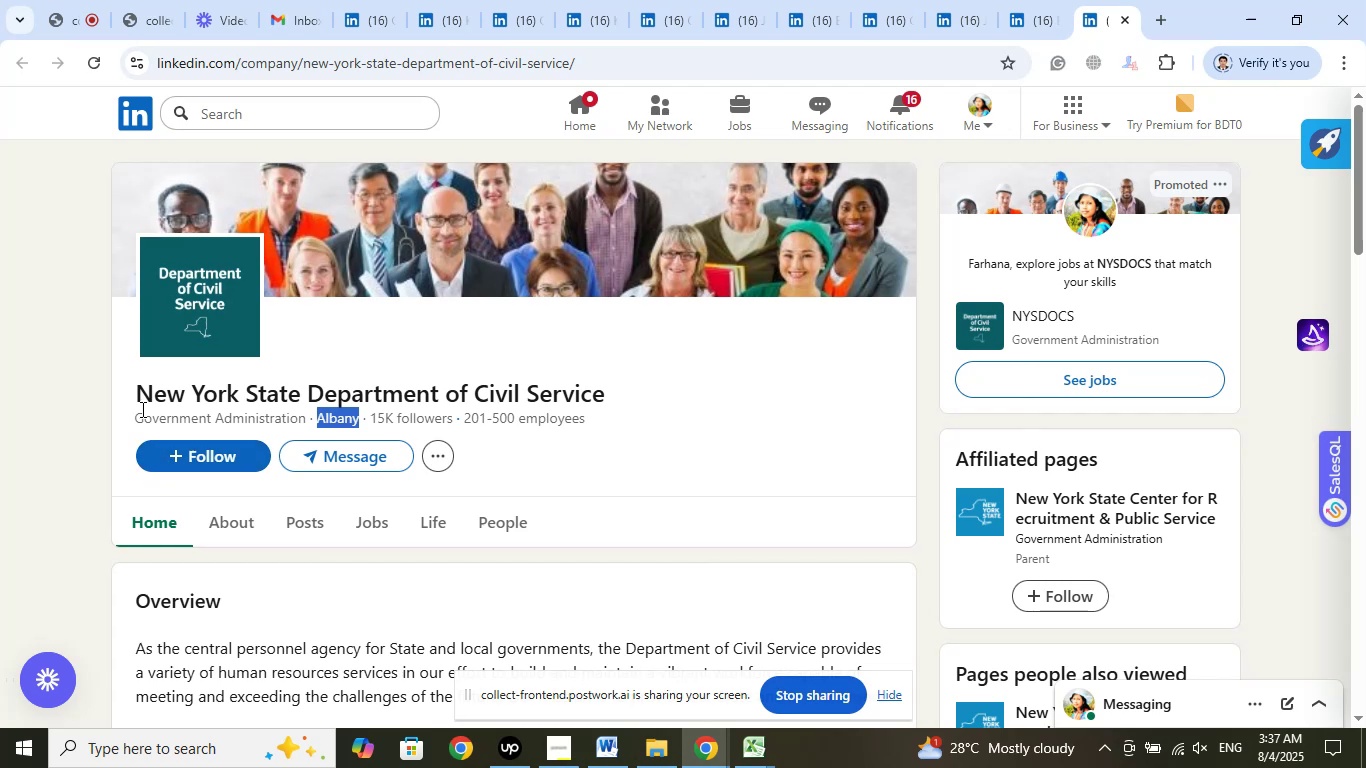 
left_click_drag(start_coordinate=[125, 414], to_coordinate=[307, 415])
 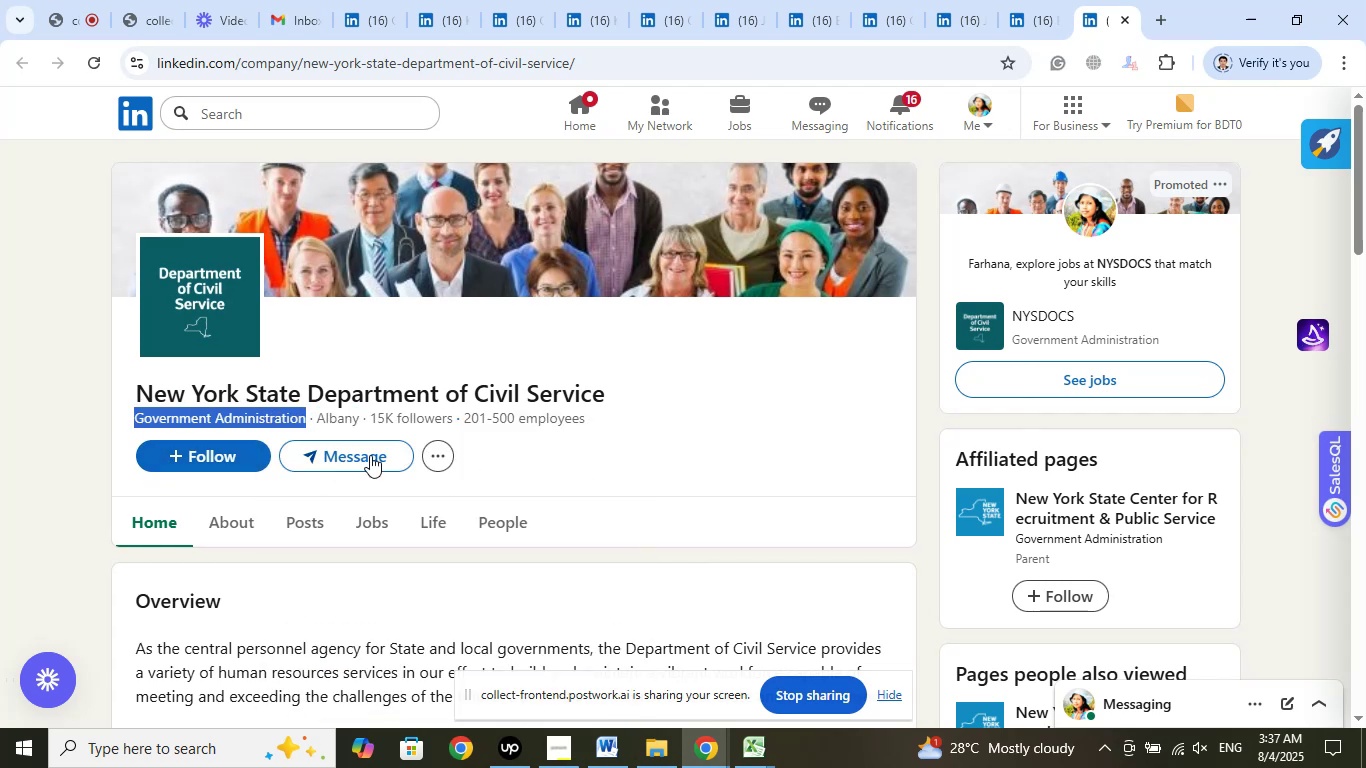 
left_click([736, 746])
 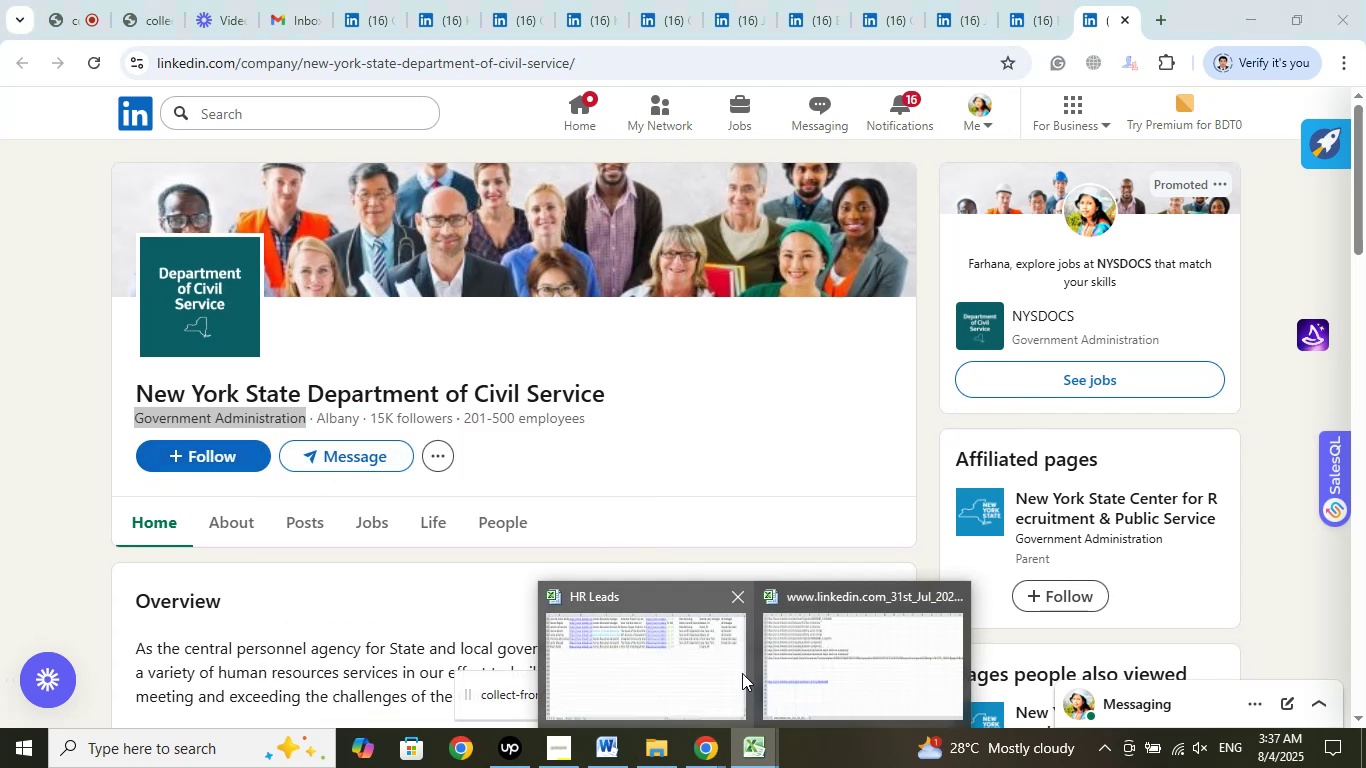 
left_click([656, 658])
 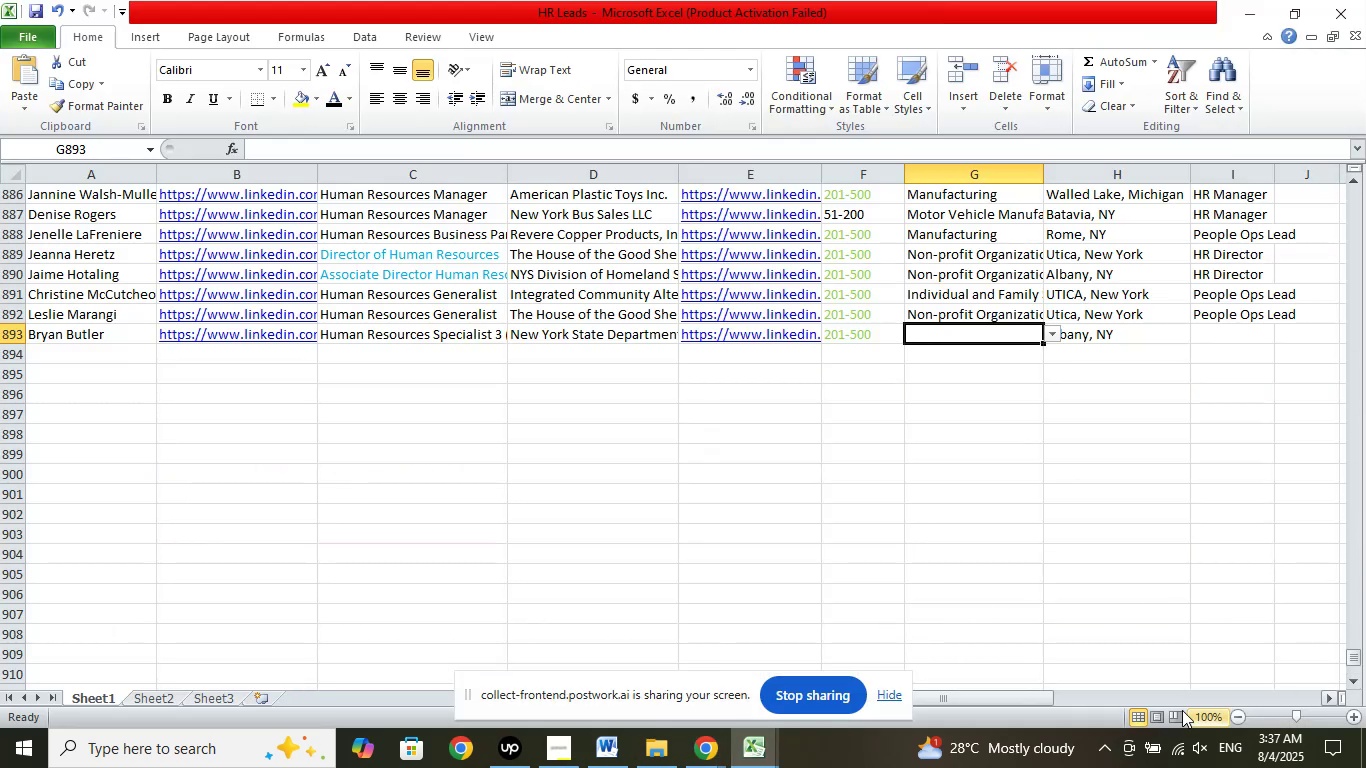 
left_click_drag(start_coordinate=[996, 696], to_coordinate=[1322, 696])
 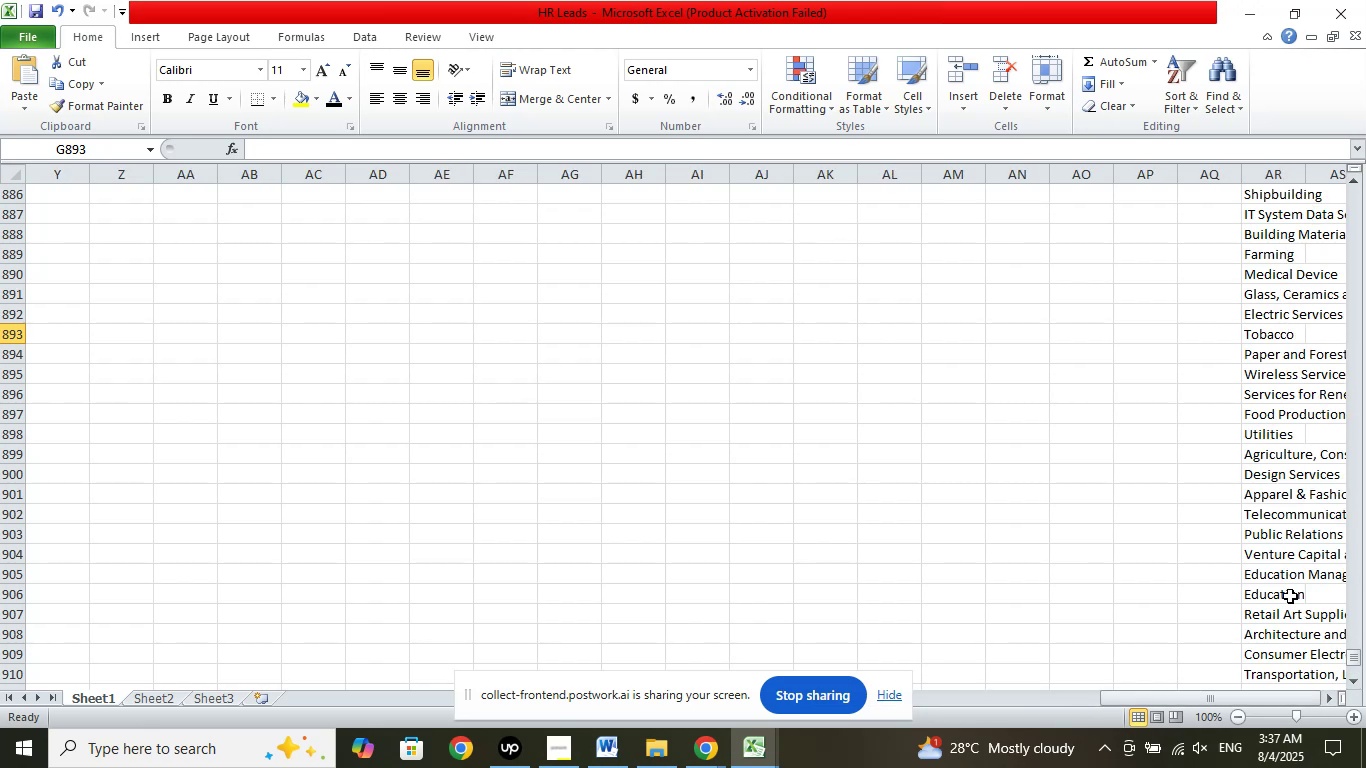 
scroll: coordinate [1282, 565], scroll_direction: down, amount: 8.0
 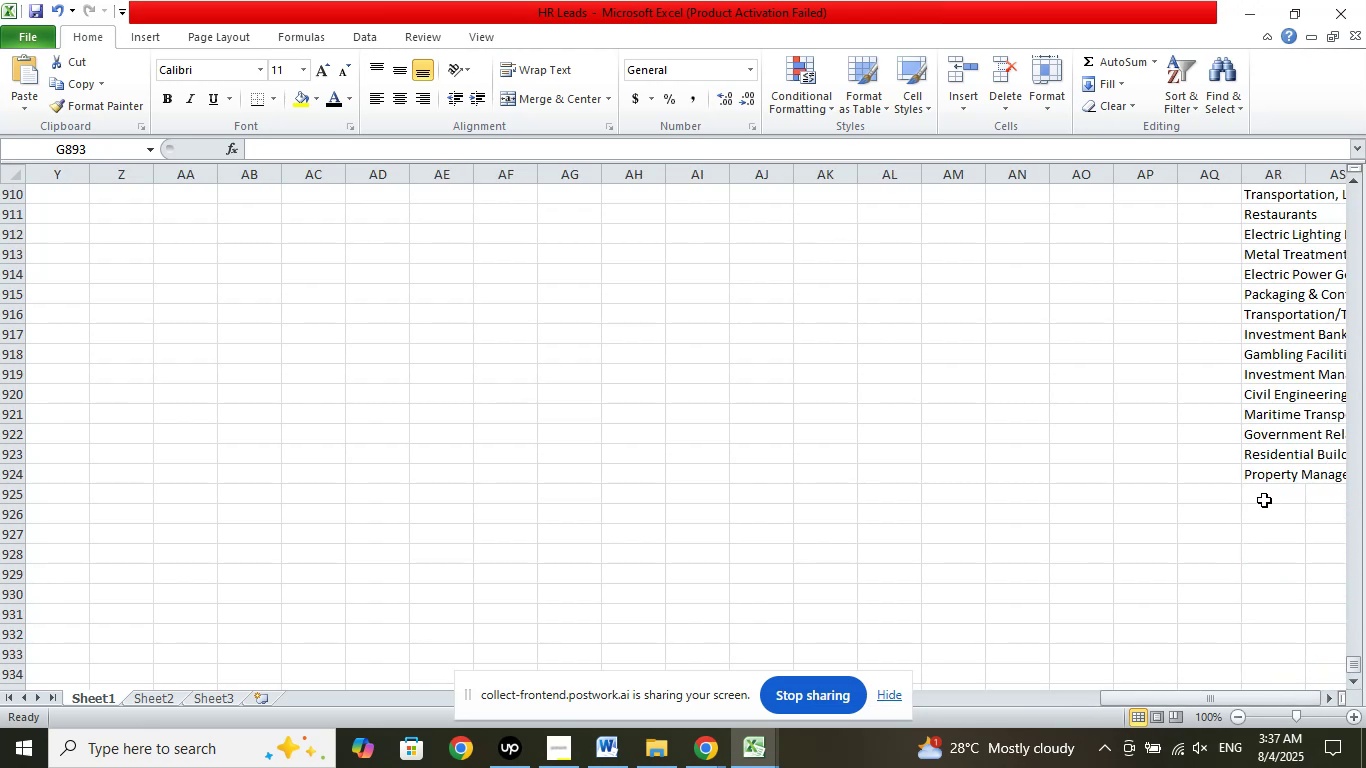 
left_click([1262, 498])
 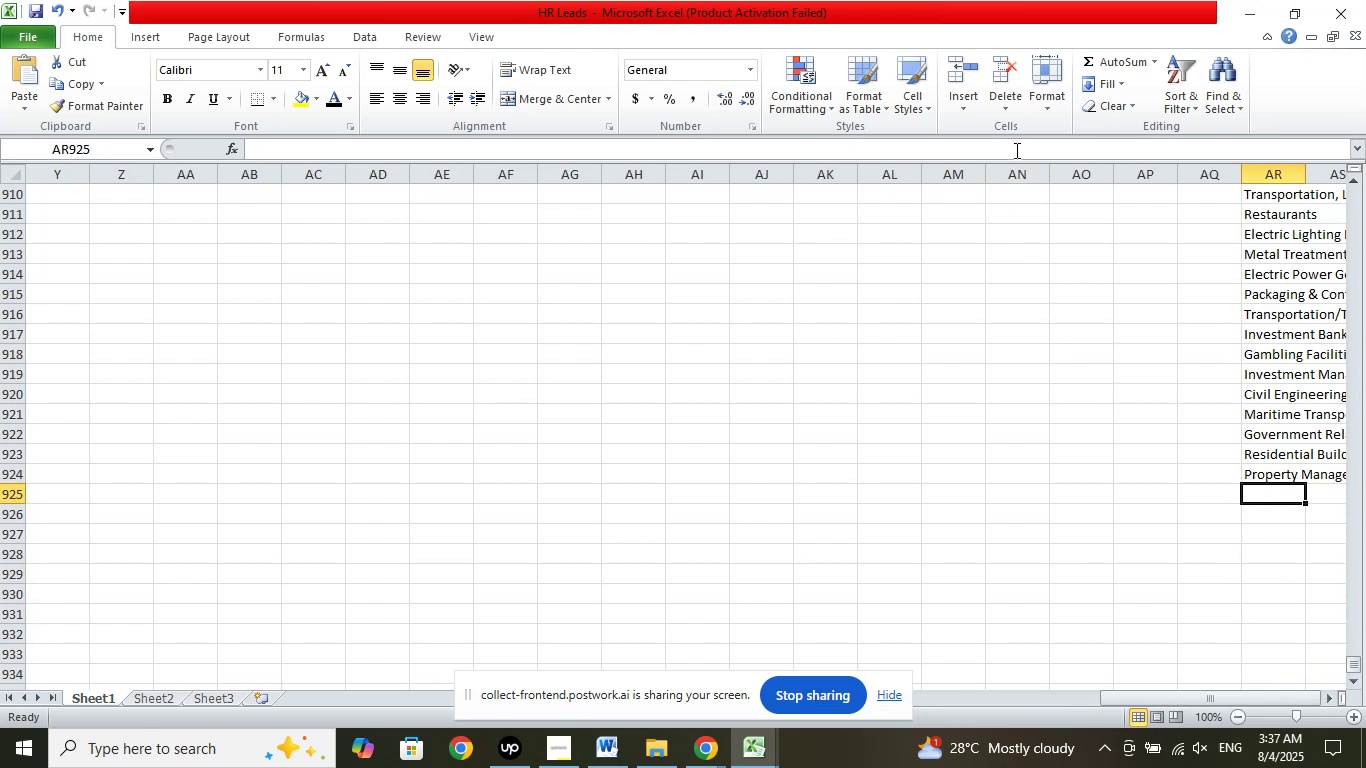 
left_click([1021, 150])
 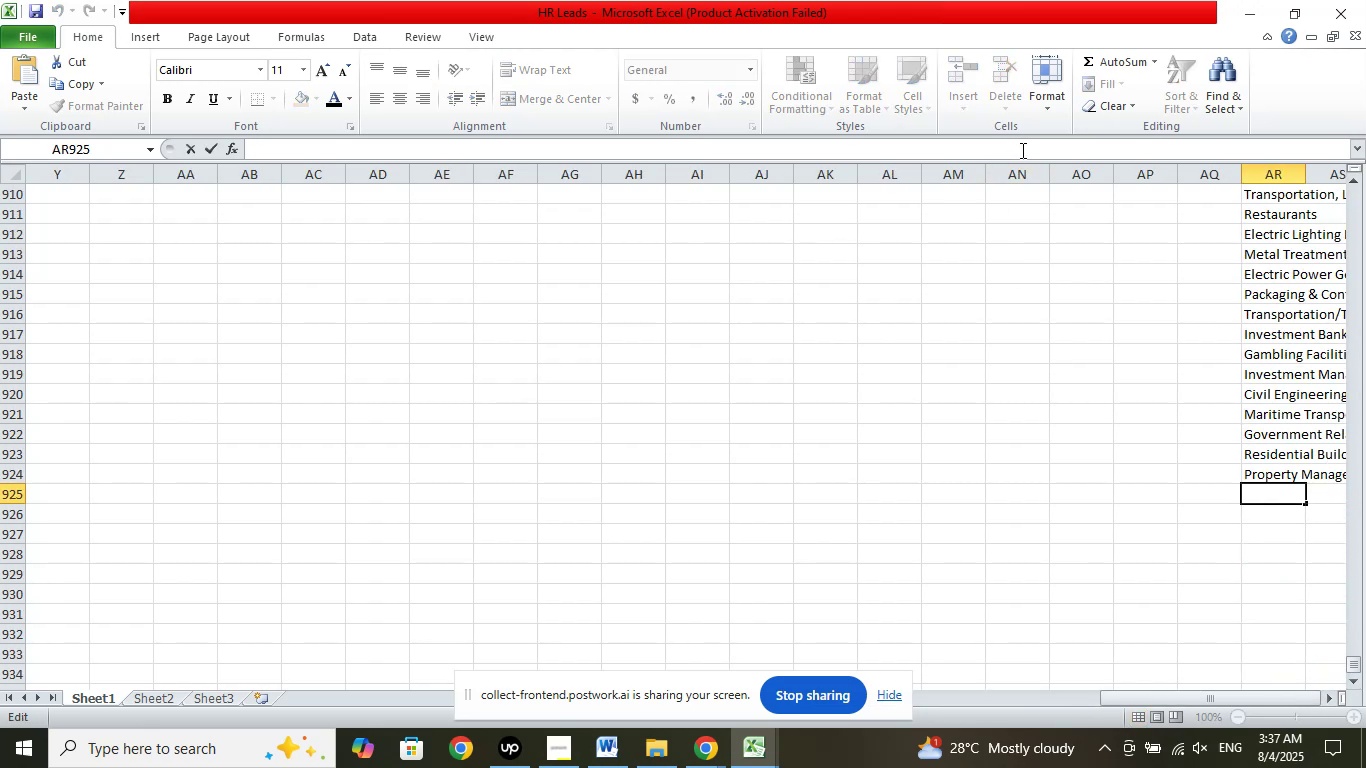 
right_click([1021, 150])
 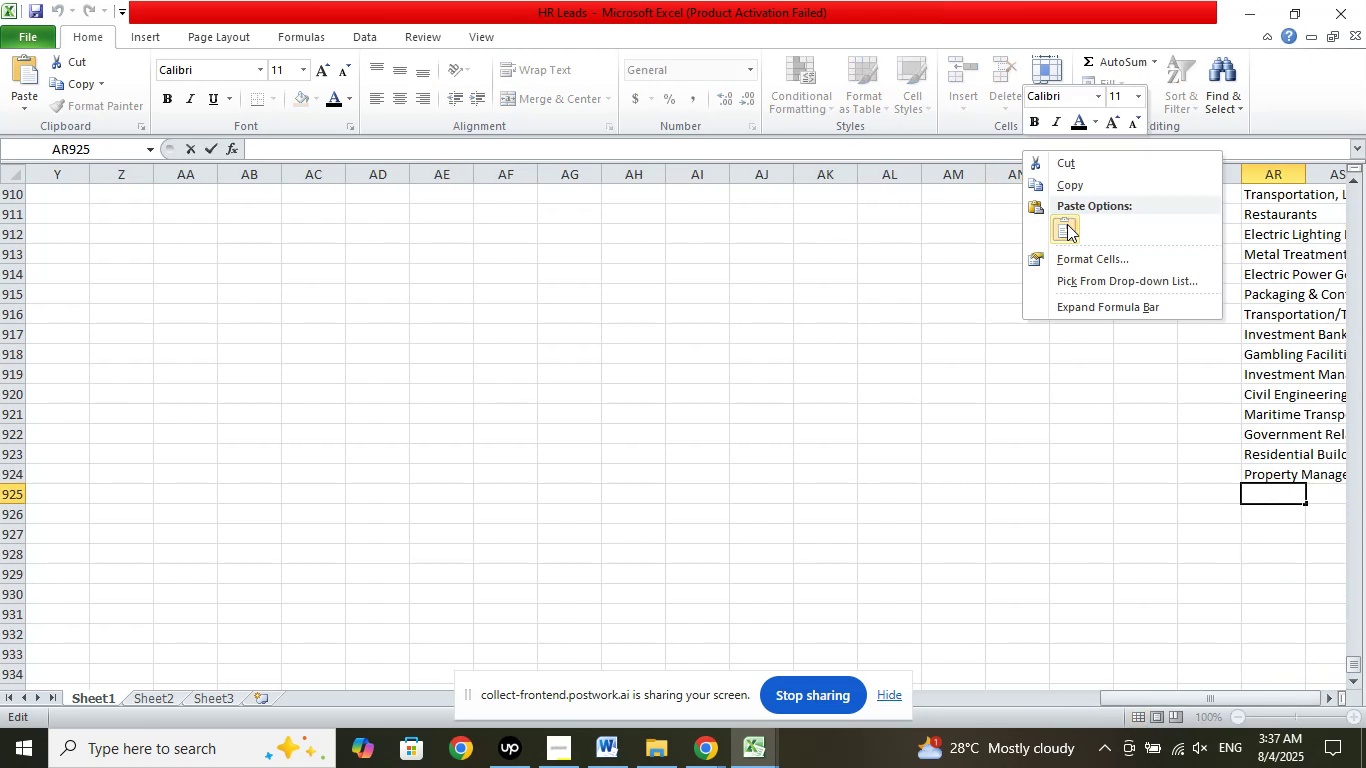 
left_click([1067, 223])
 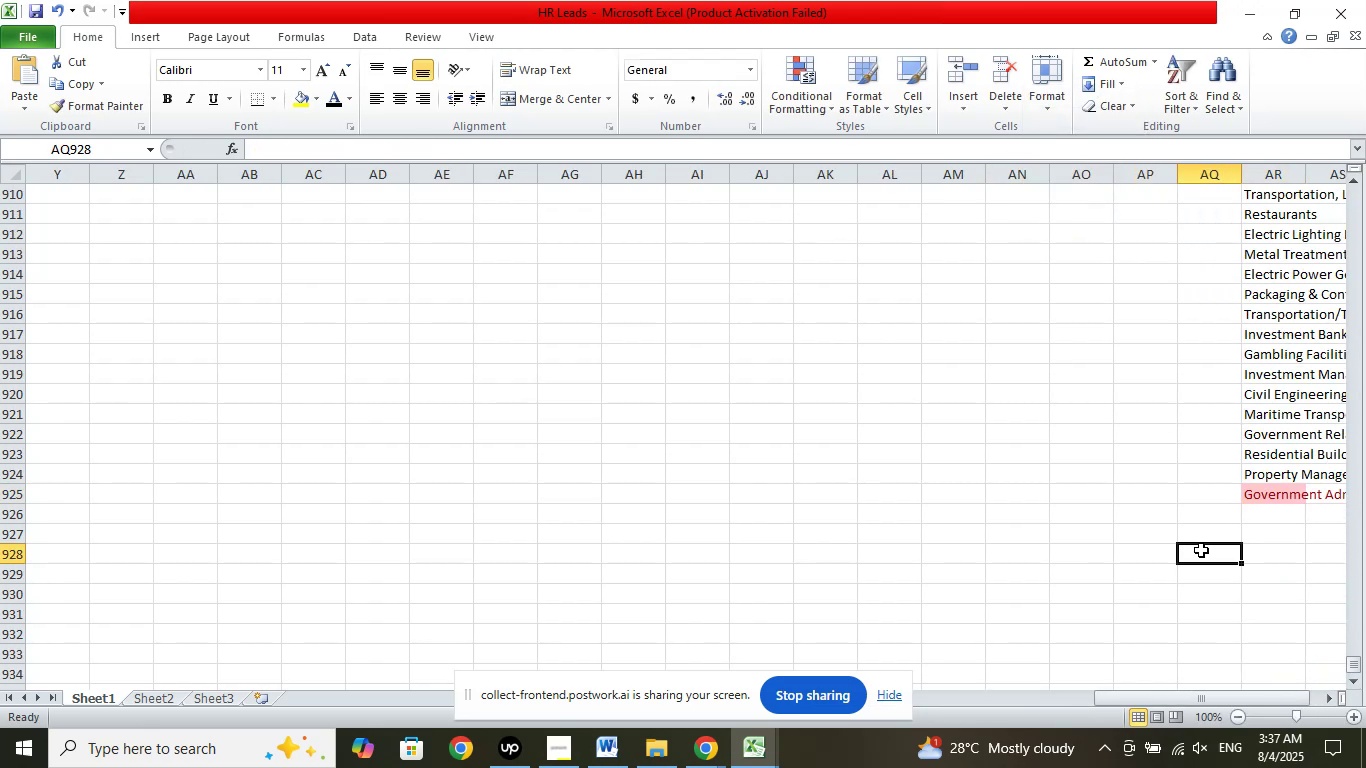 
scroll: coordinate [1117, 539], scroll_direction: up, amount: 40.0
 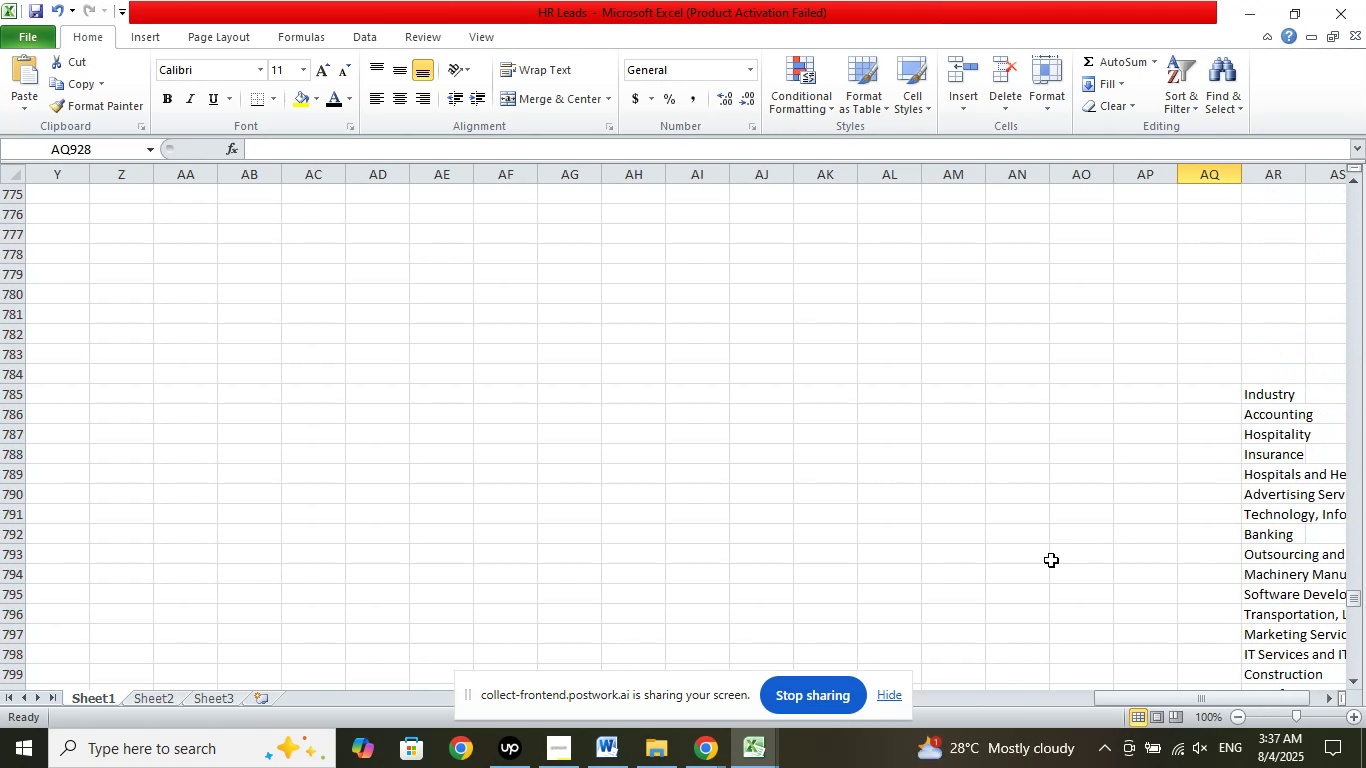 
key(Control+Z)
 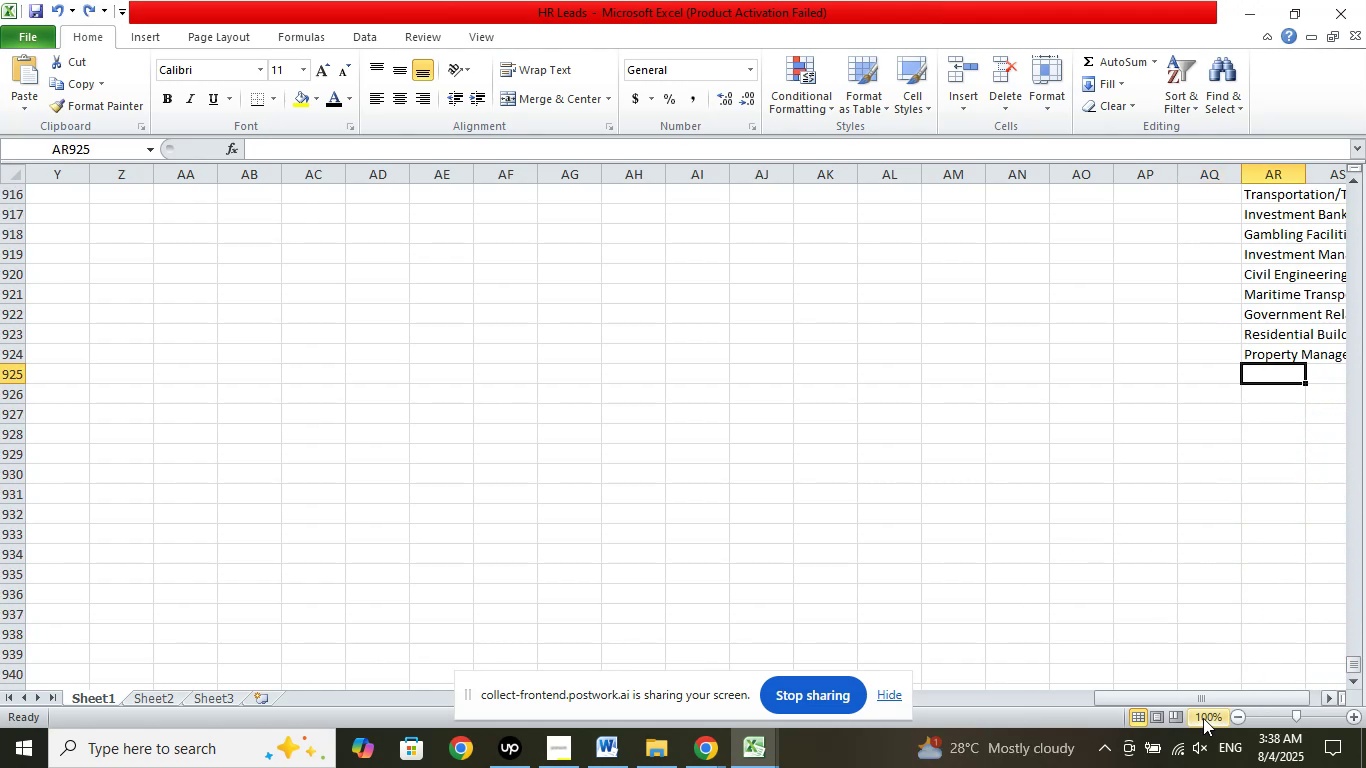 
left_click_drag(start_coordinate=[1200, 694], to_coordinate=[939, 696])
 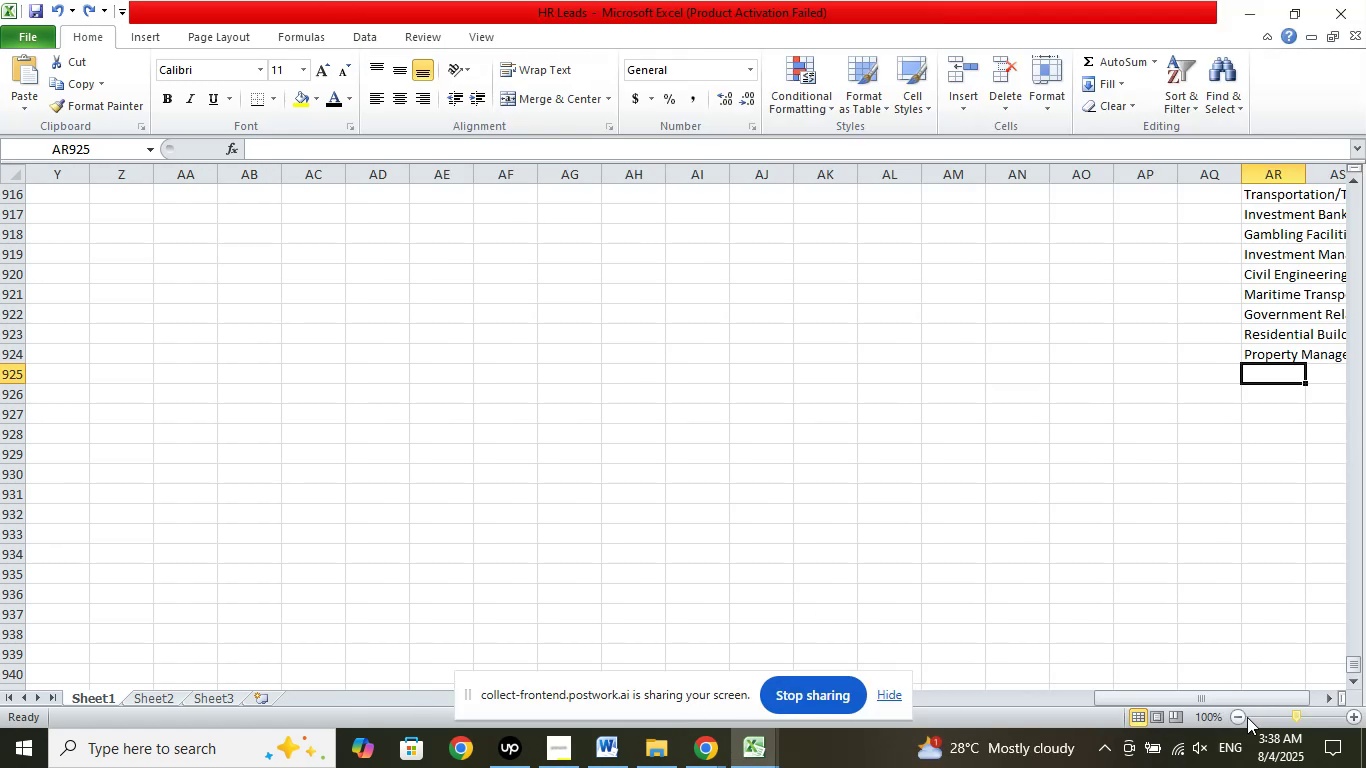 
wait(6.98)
 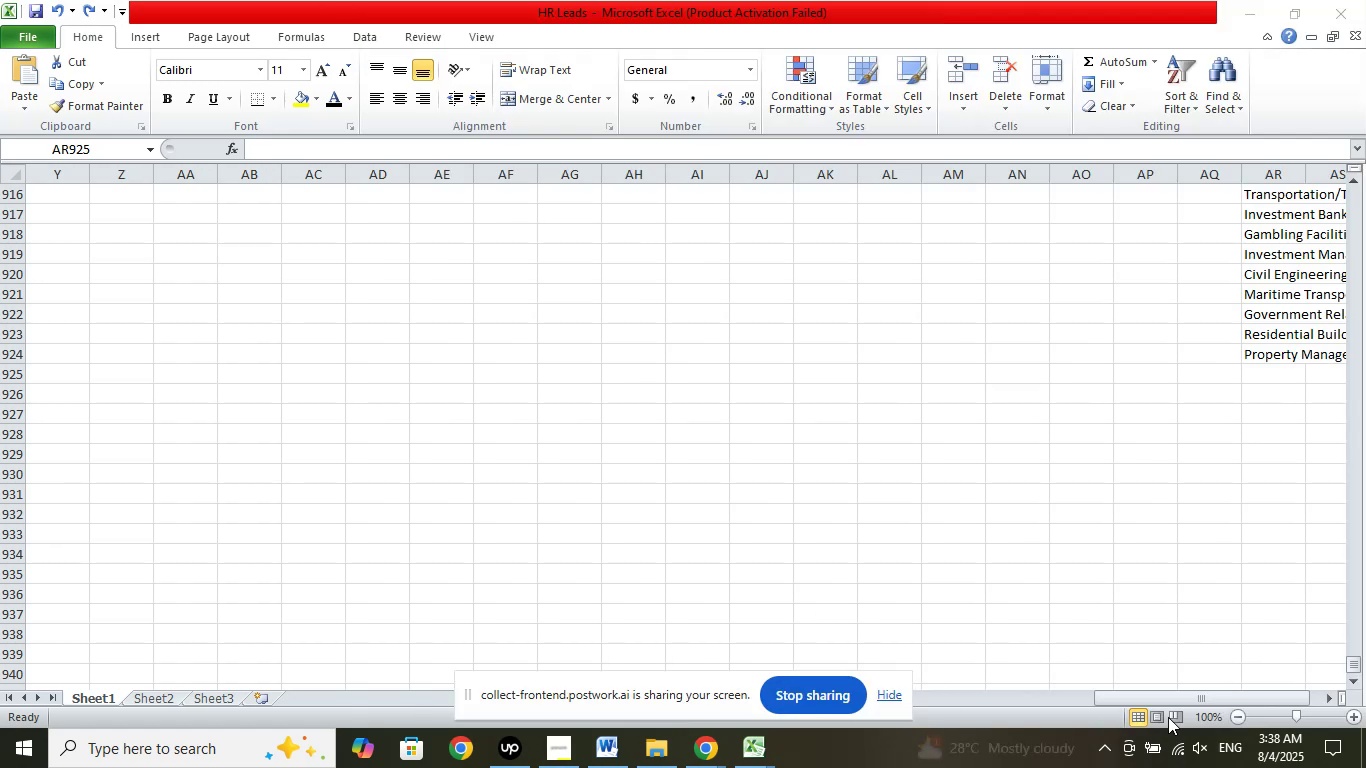 
scroll: coordinate [954, 619], scroll_direction: up, amount: 13.0
 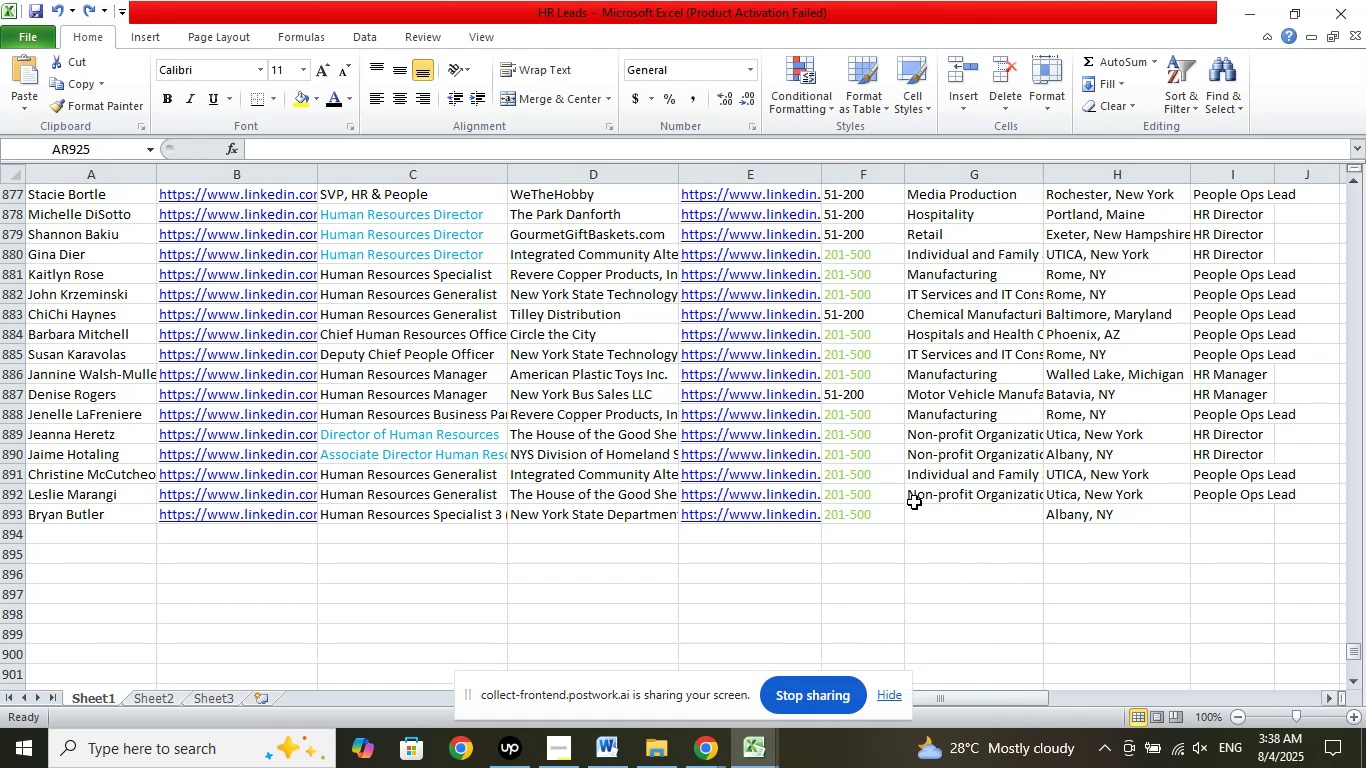 
left_click([972, 511])
 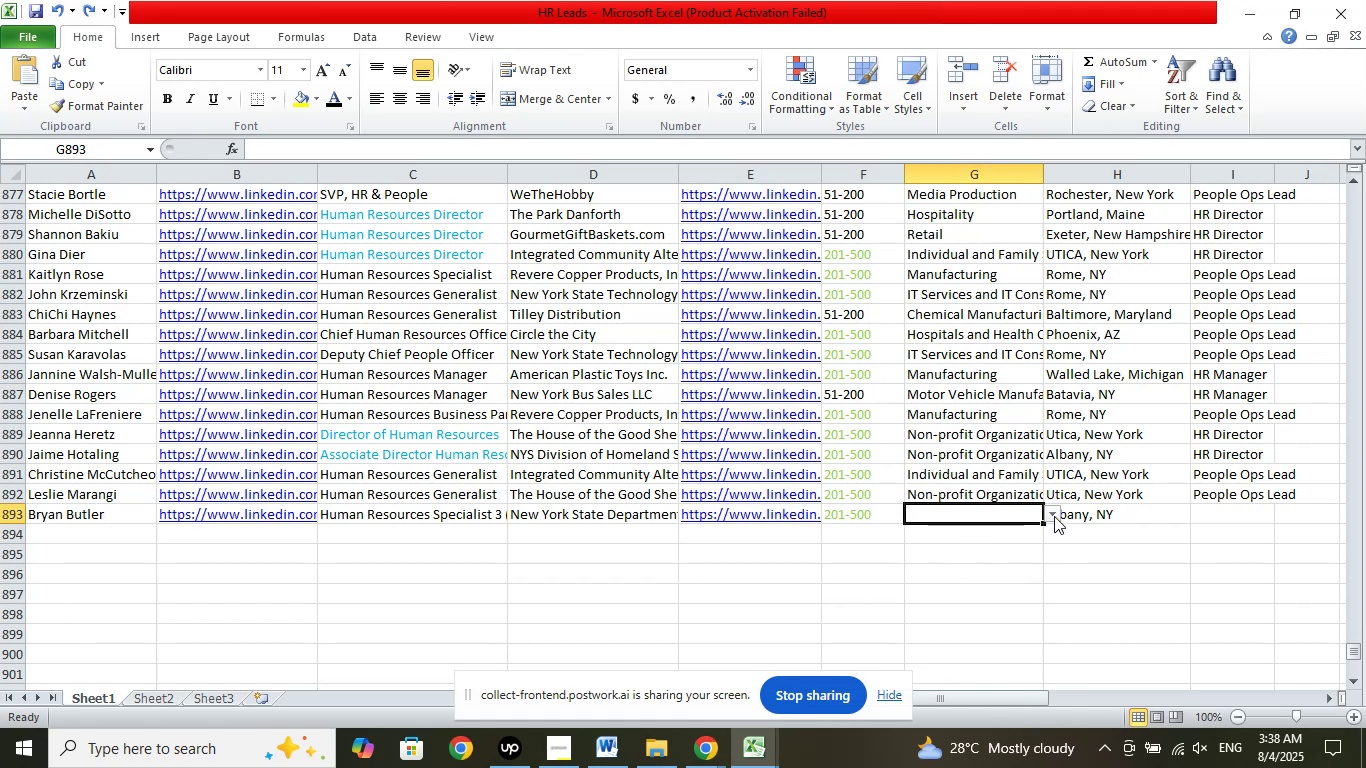 
left_click([1049, 516])
 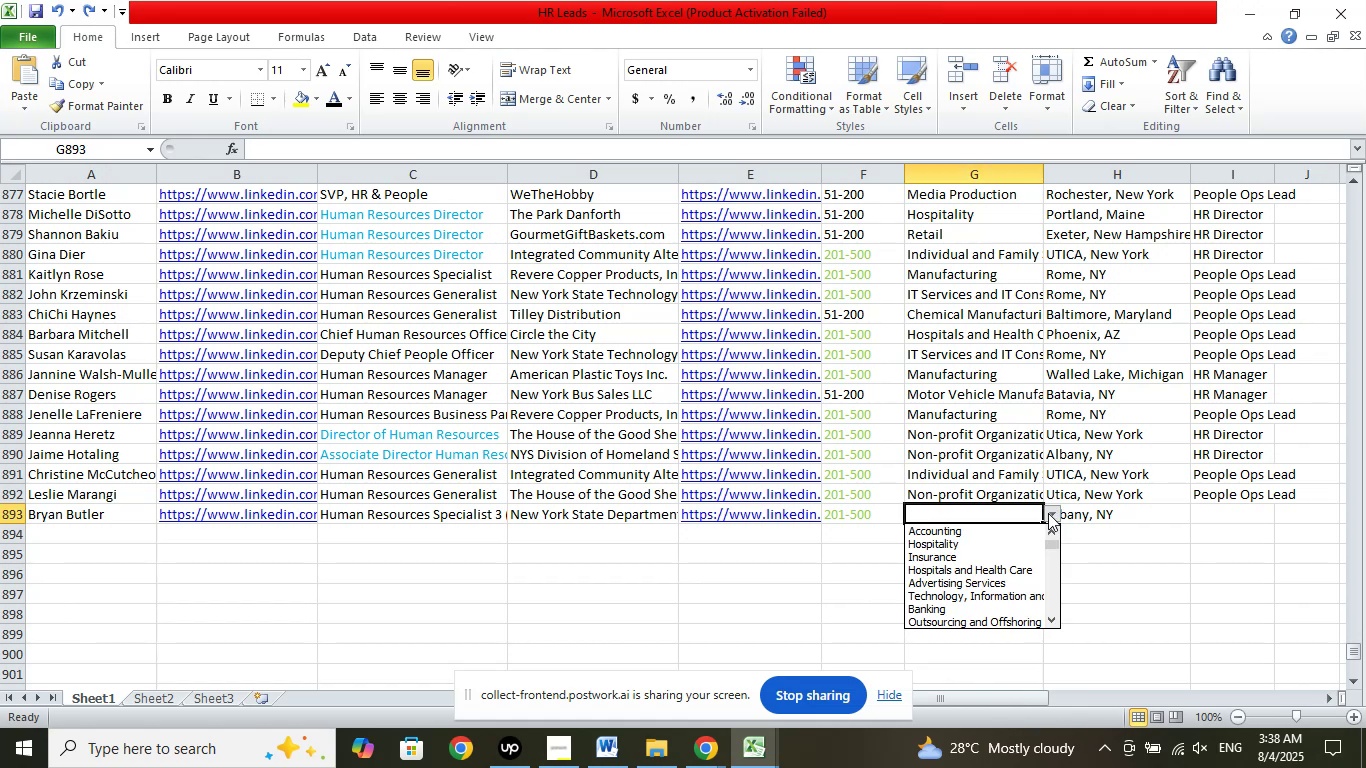 
key(ArrowDown)
 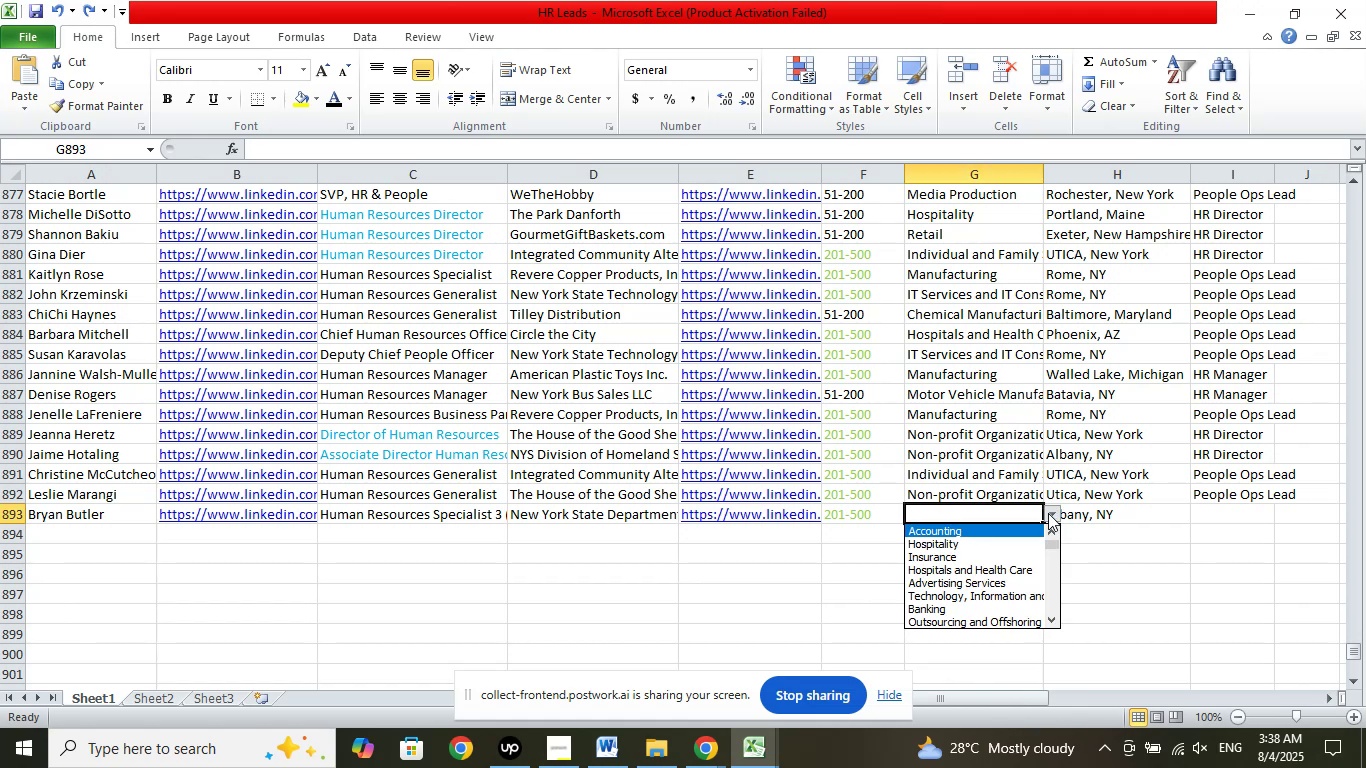 
key(ArrowDown)
 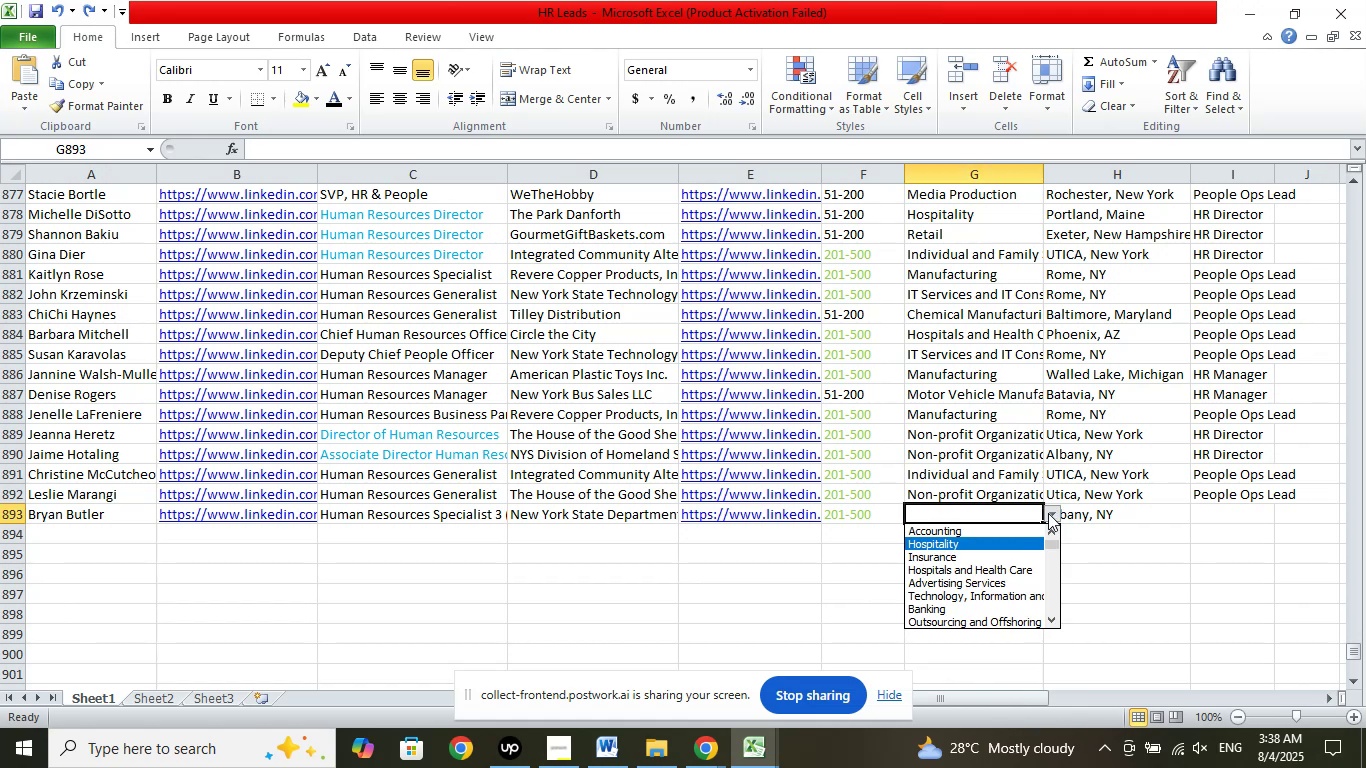 
key(ArrowDown)
 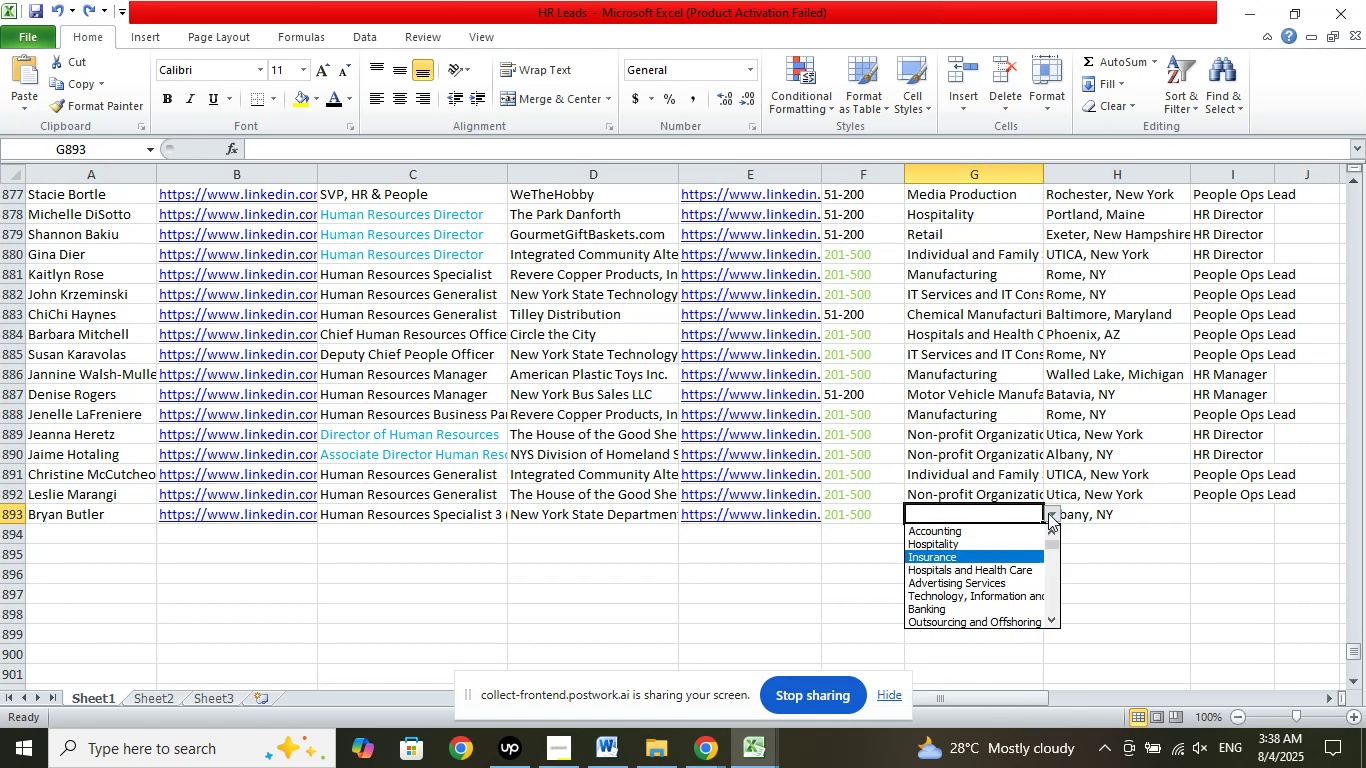 
key(ArrowDown)
 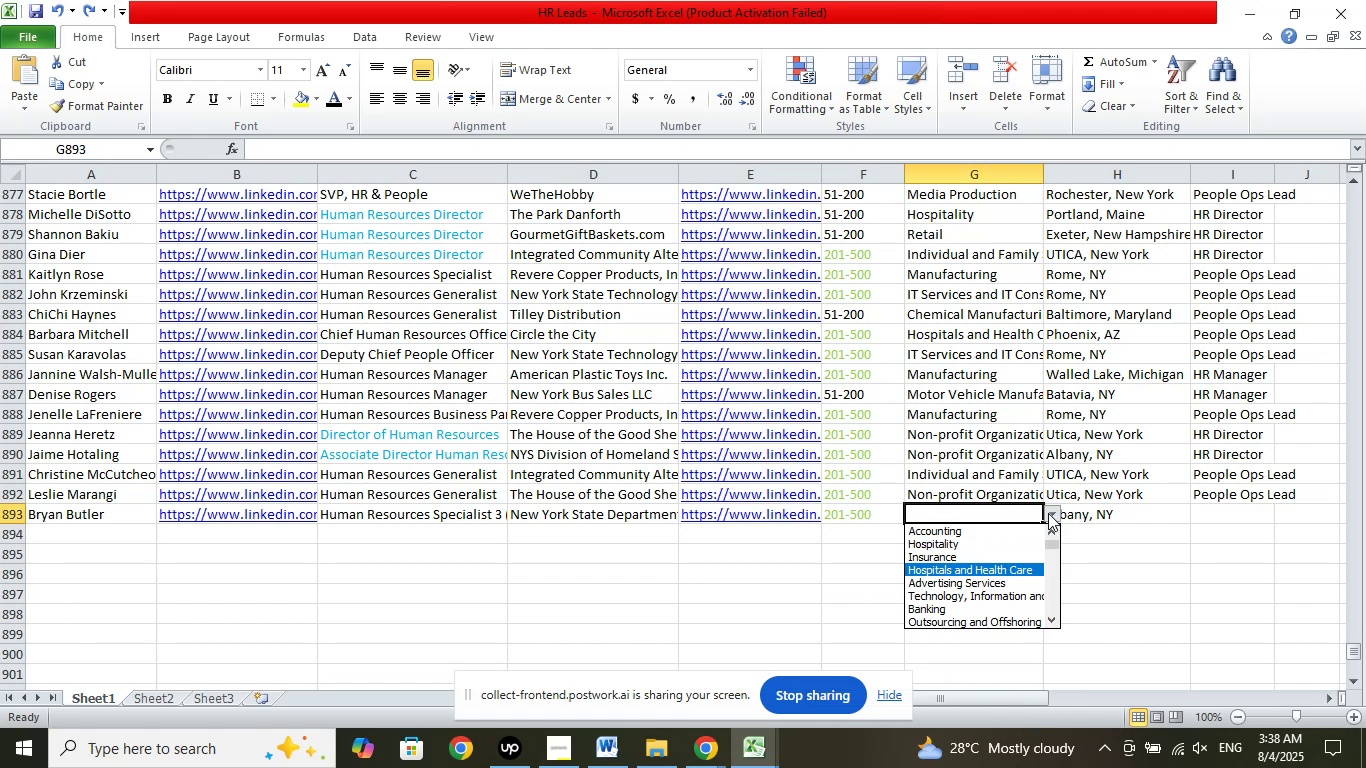 
key(ArrowDown)
 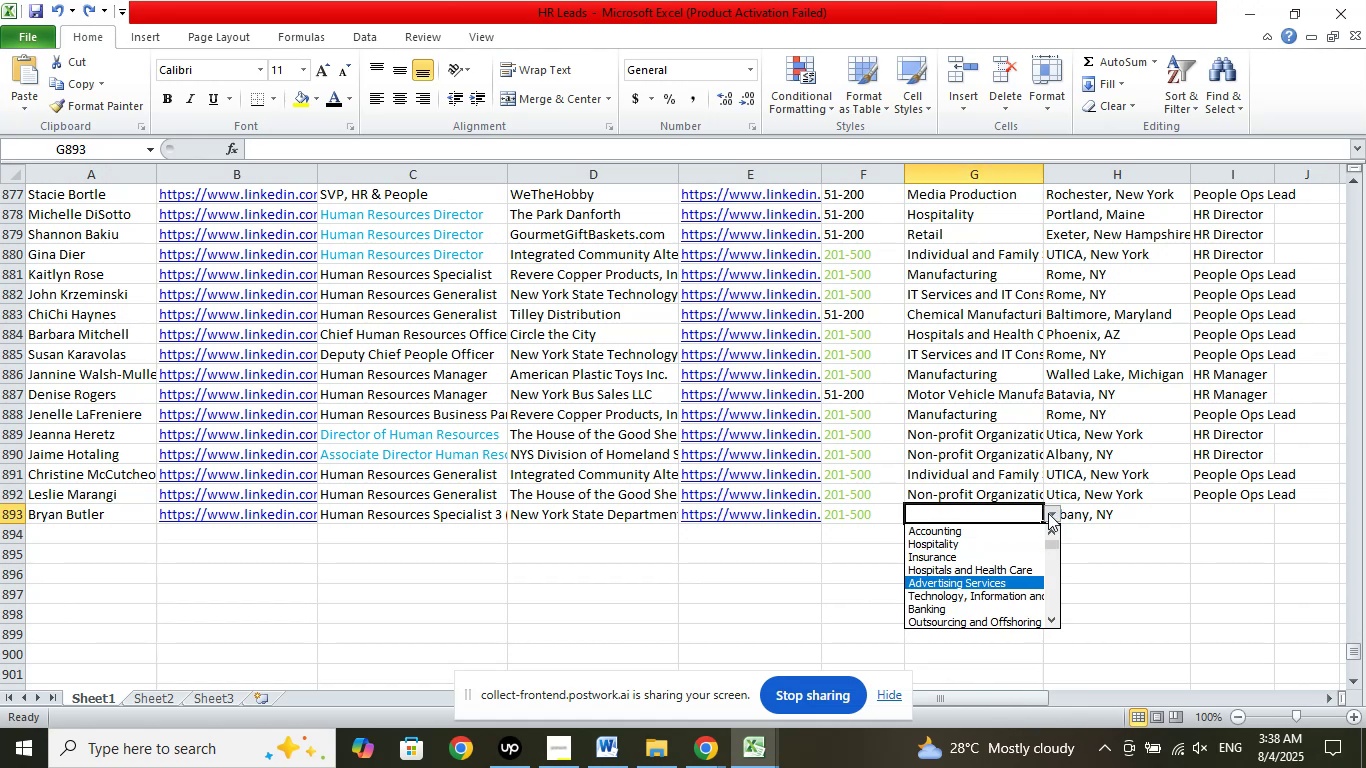 
key(ArrowDown)
 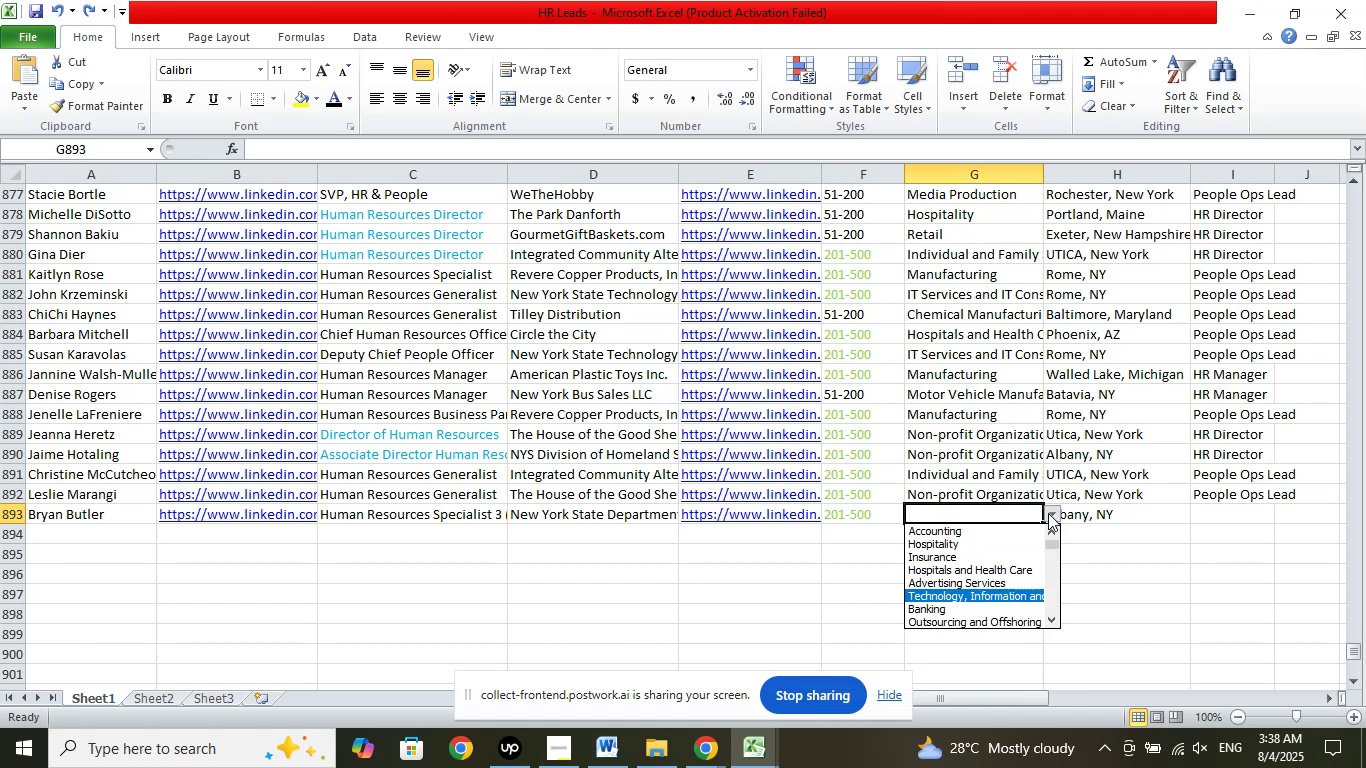 
key(ArrowDown)
 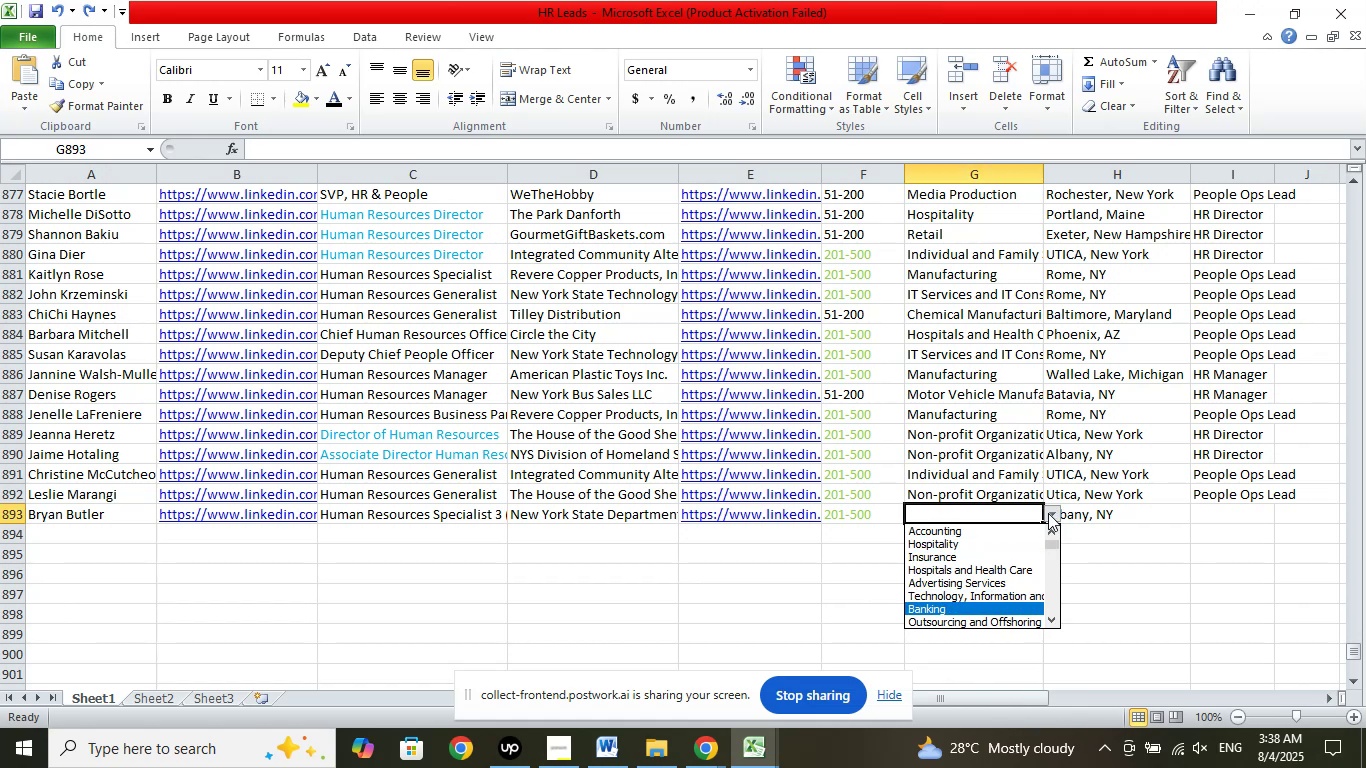 
key(ArrowDown)
 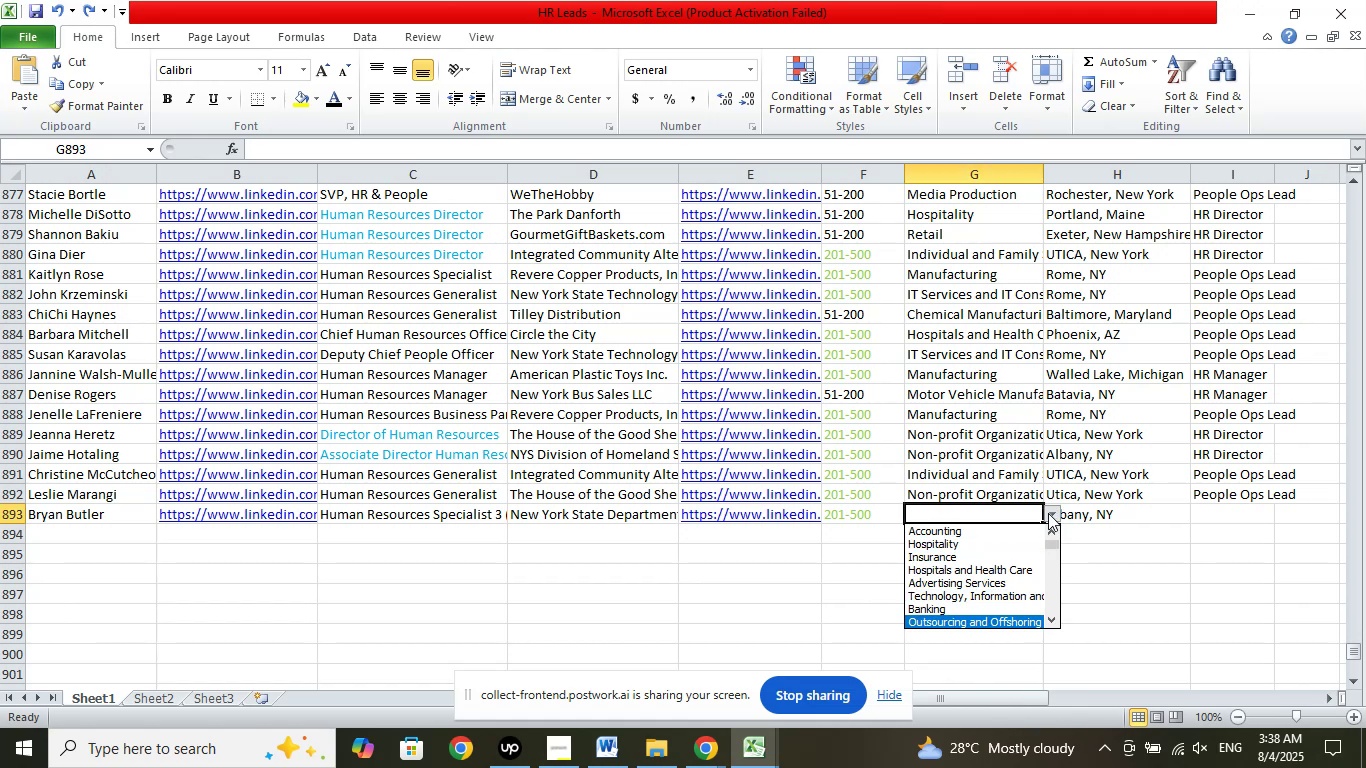 
key(ArrowDown)
 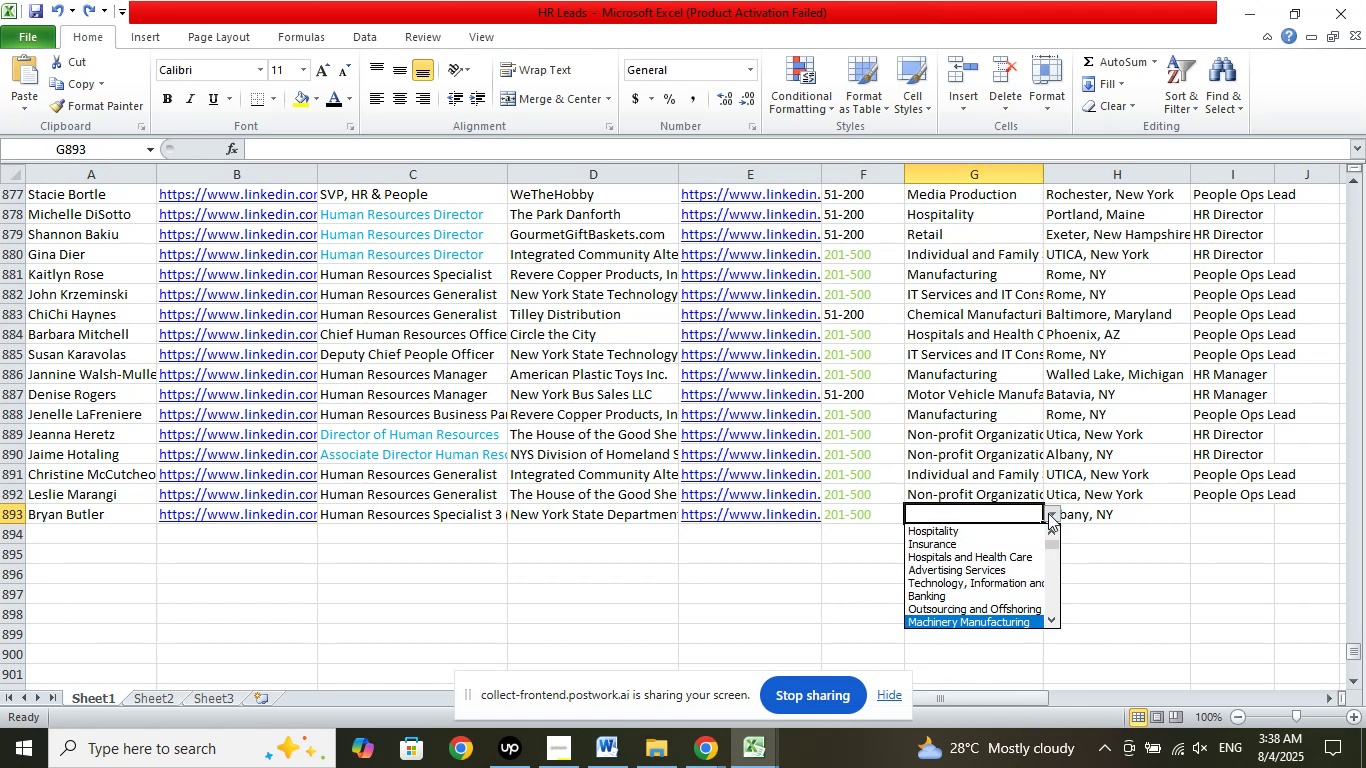 
key(ArrowDown)
 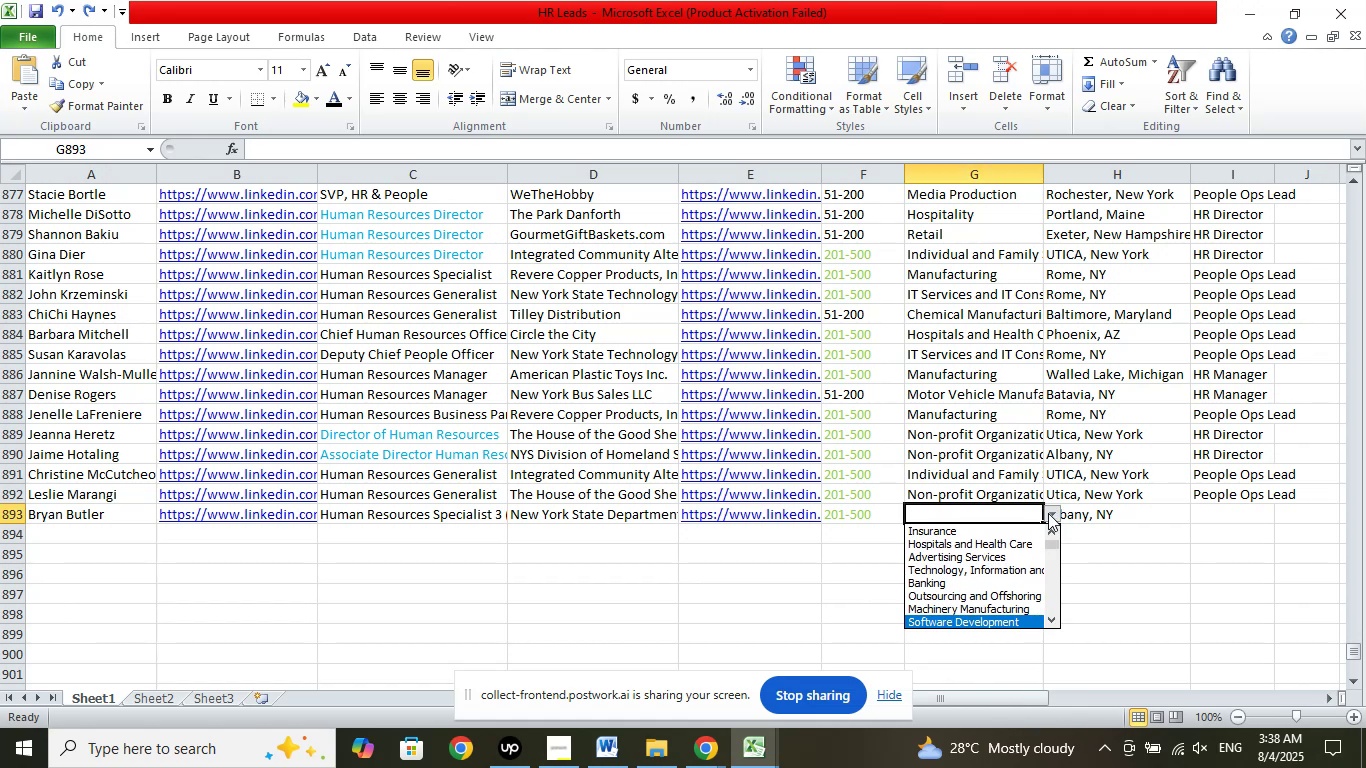 
key(ArrowDown)
 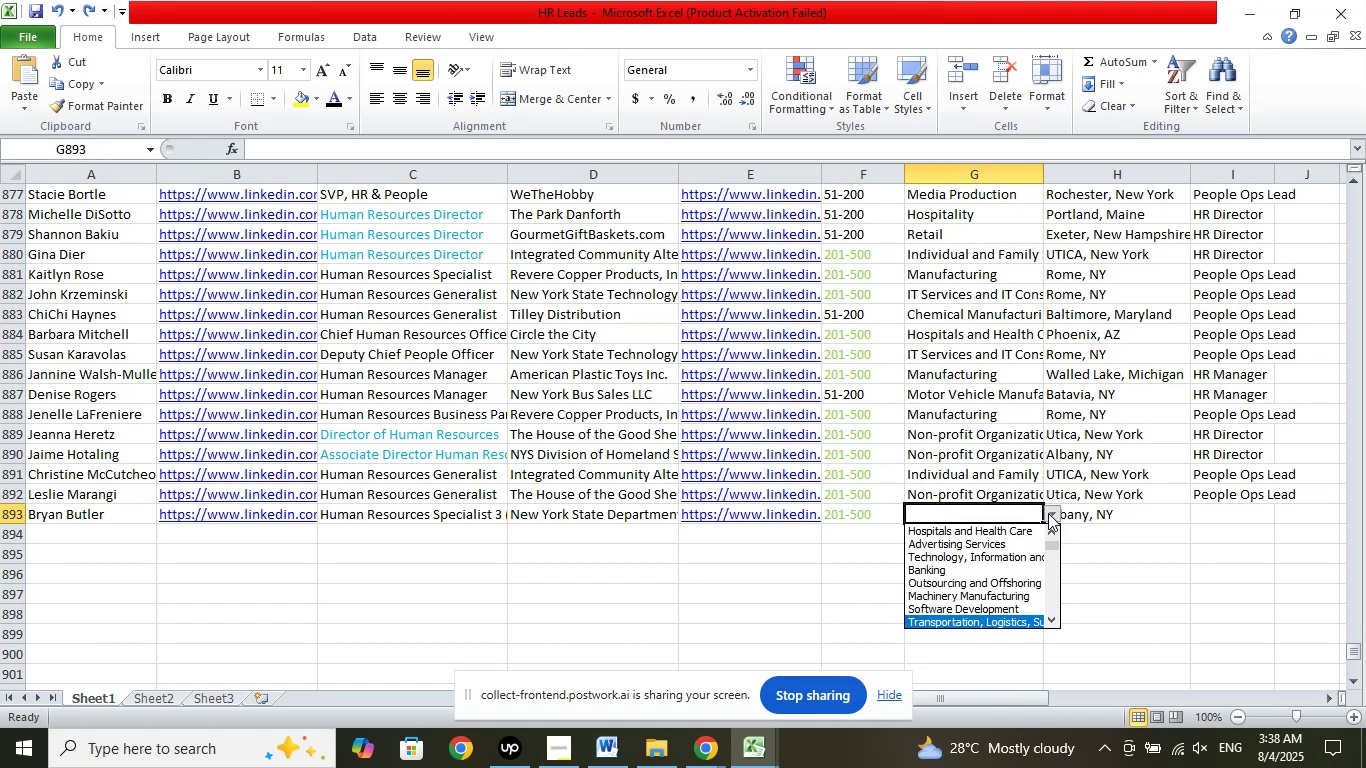 
key(ArrowDown)
 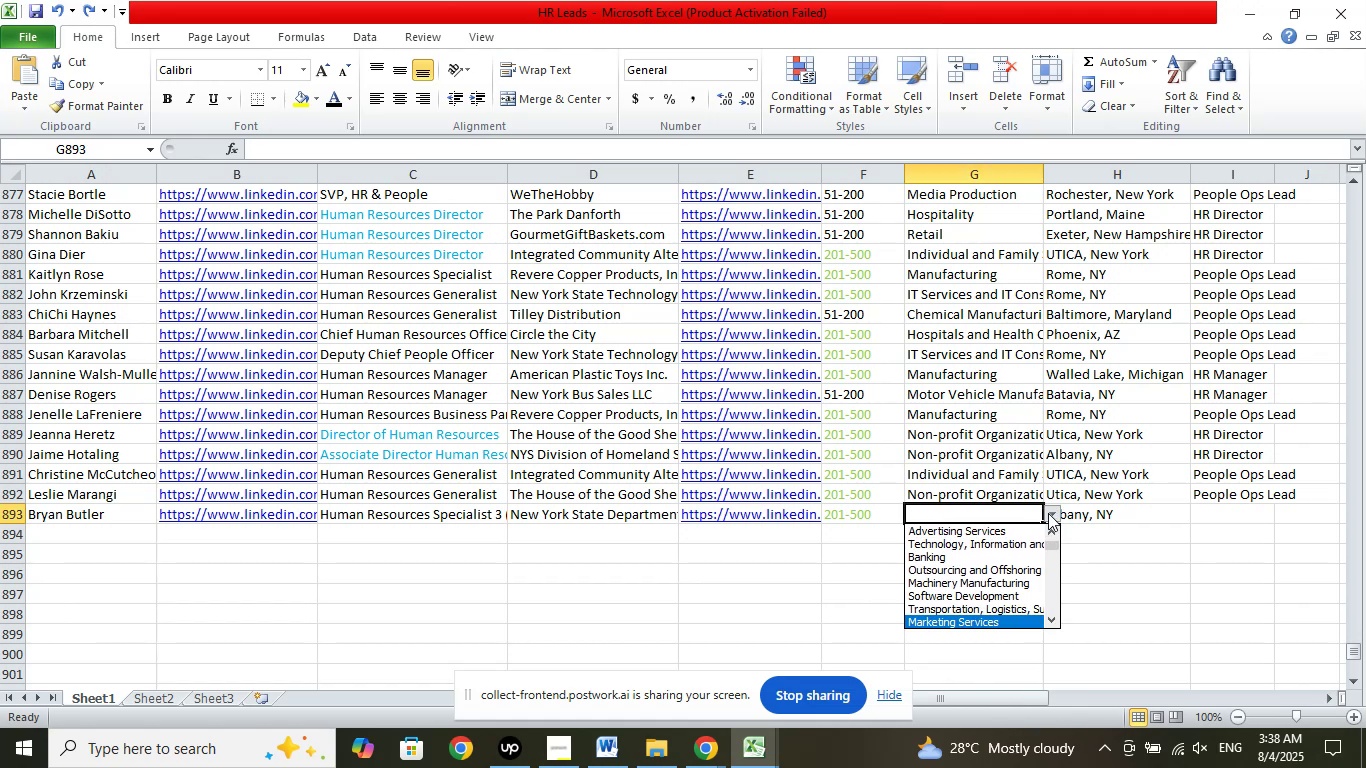 
key(ArrowDown)
 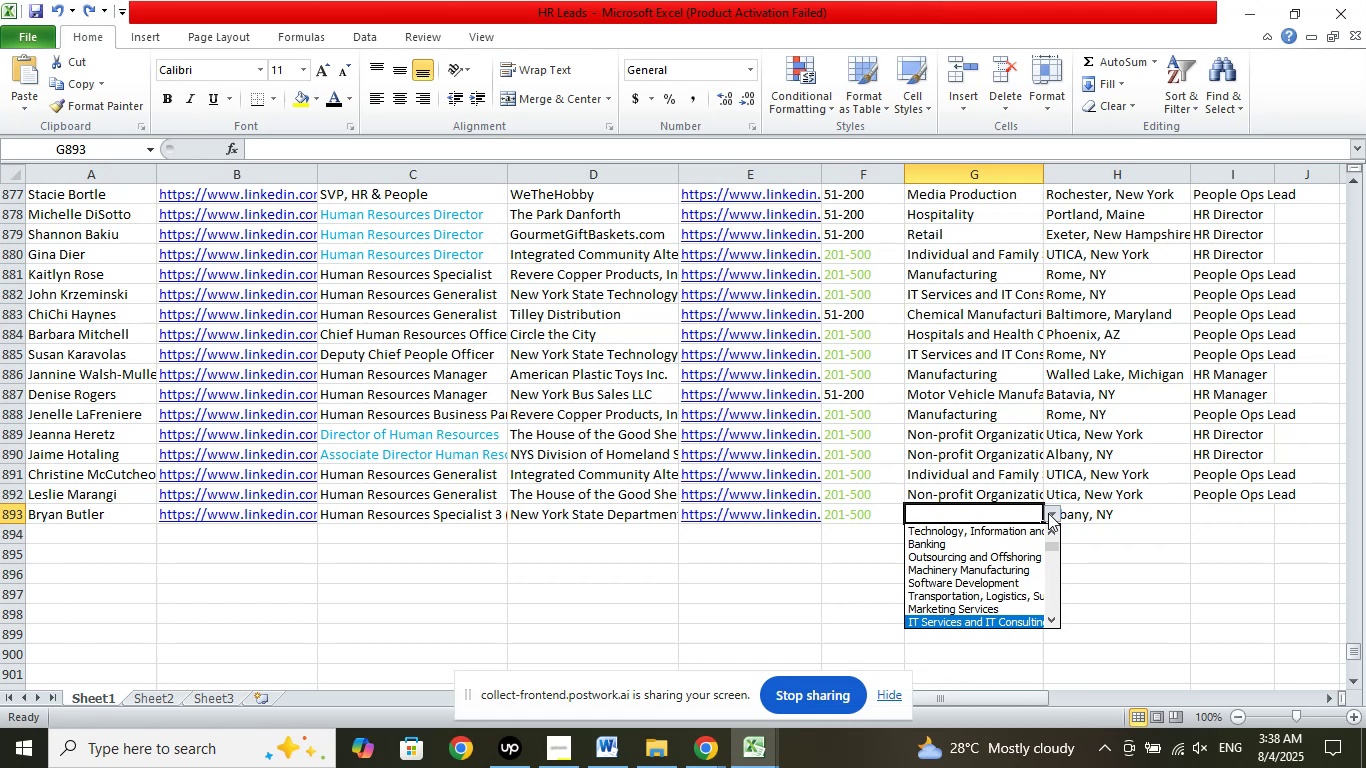 
key(ArrowDown)
 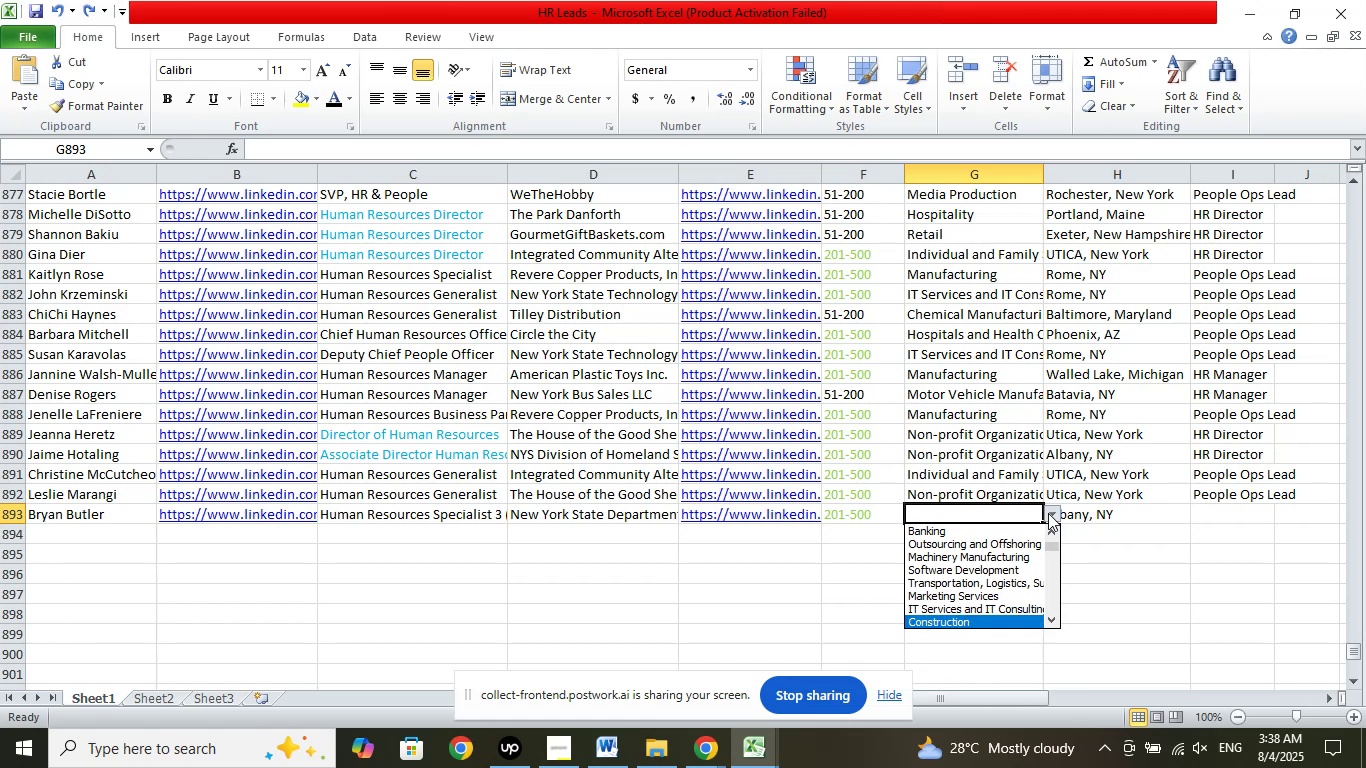 
key(ArrowDown)
 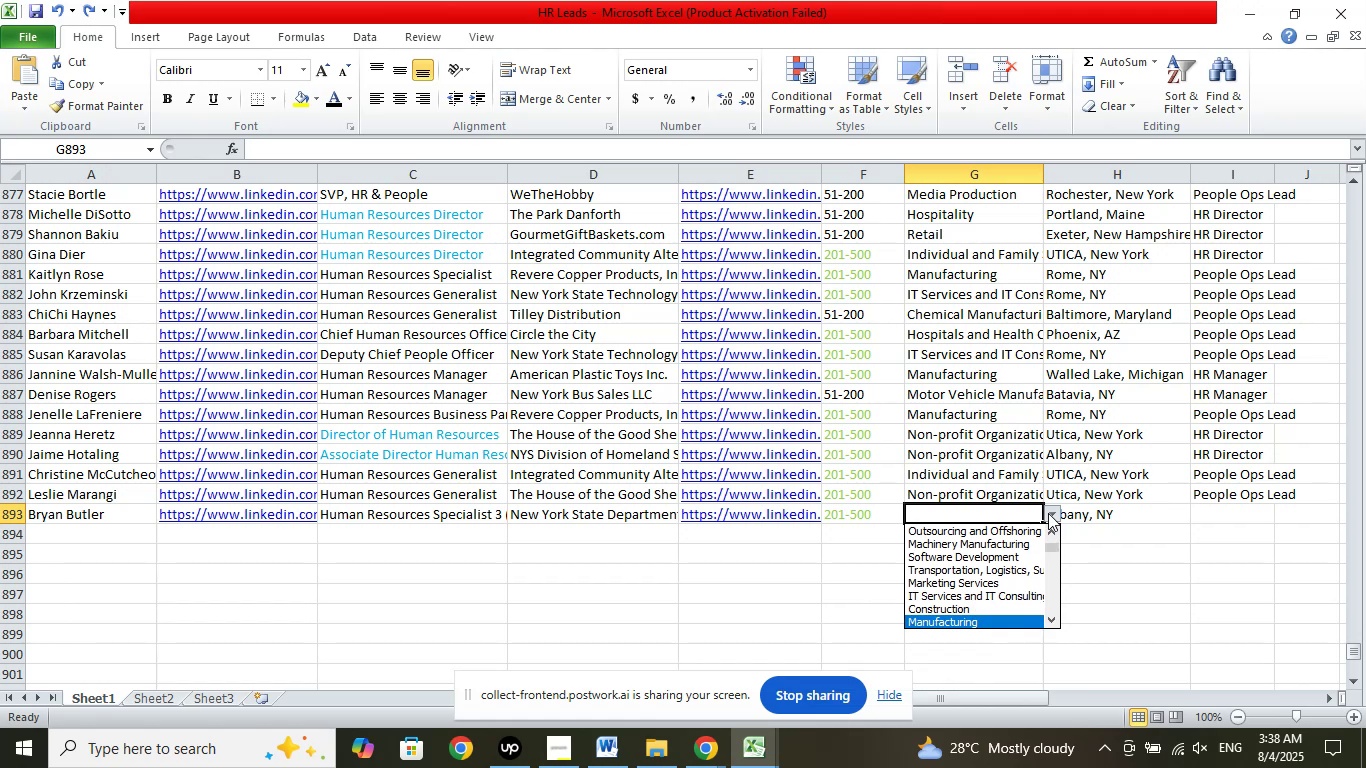 
key(ArrowDown)
 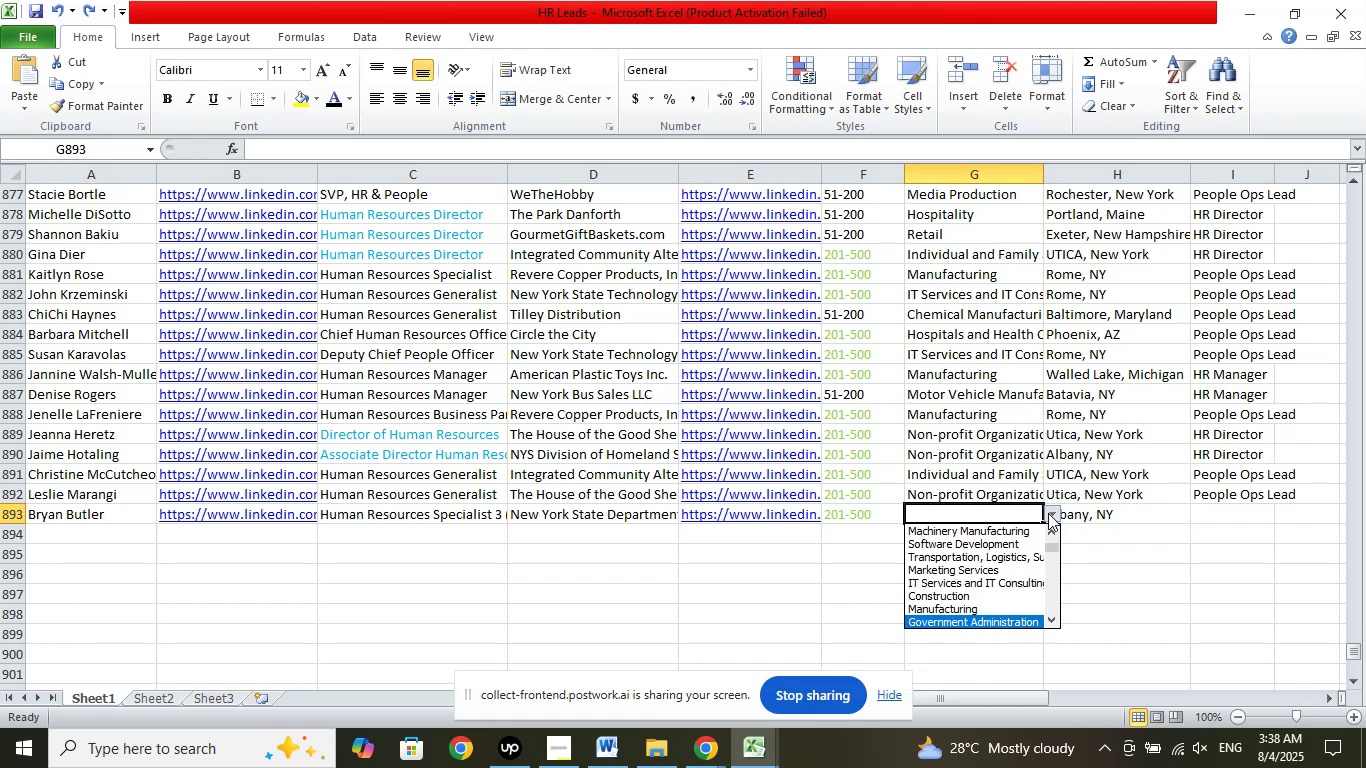 
key(ArrowDown)
 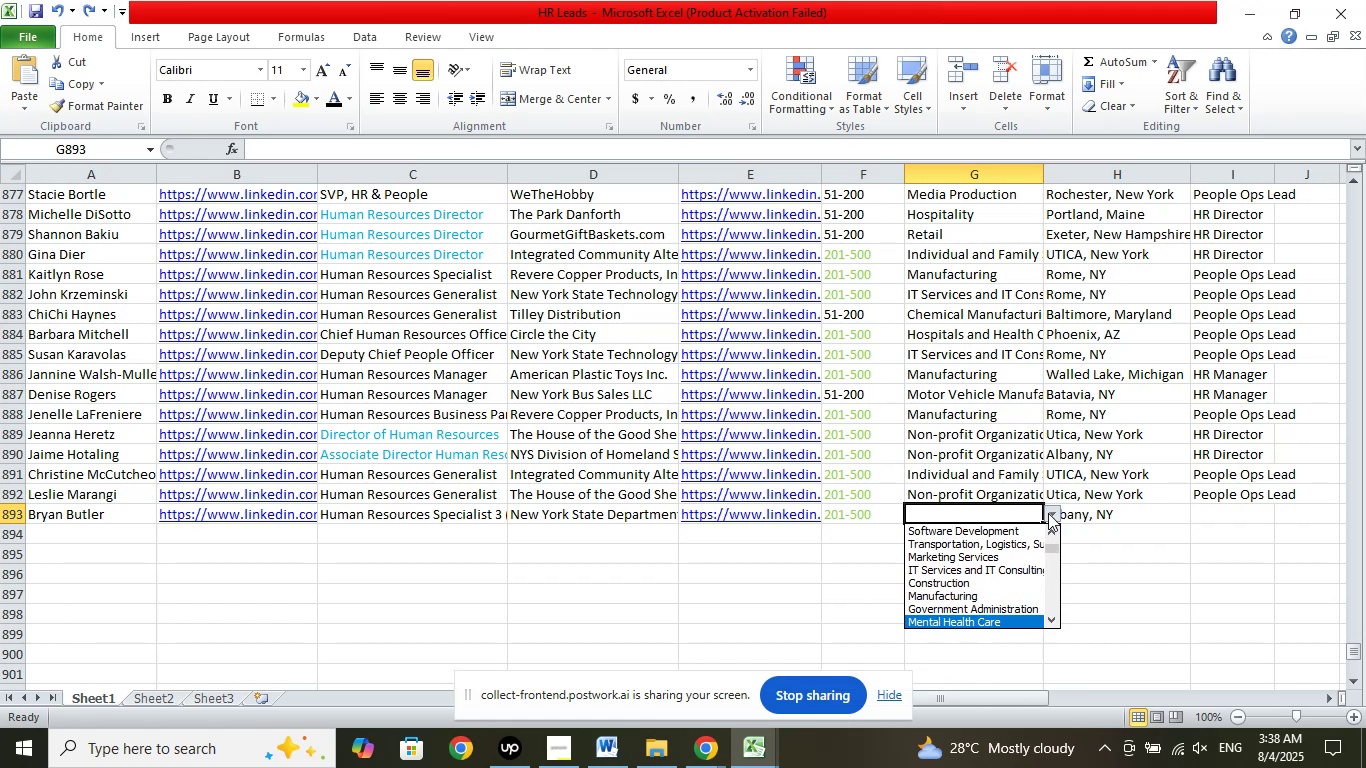 
key(ArrowUp)
 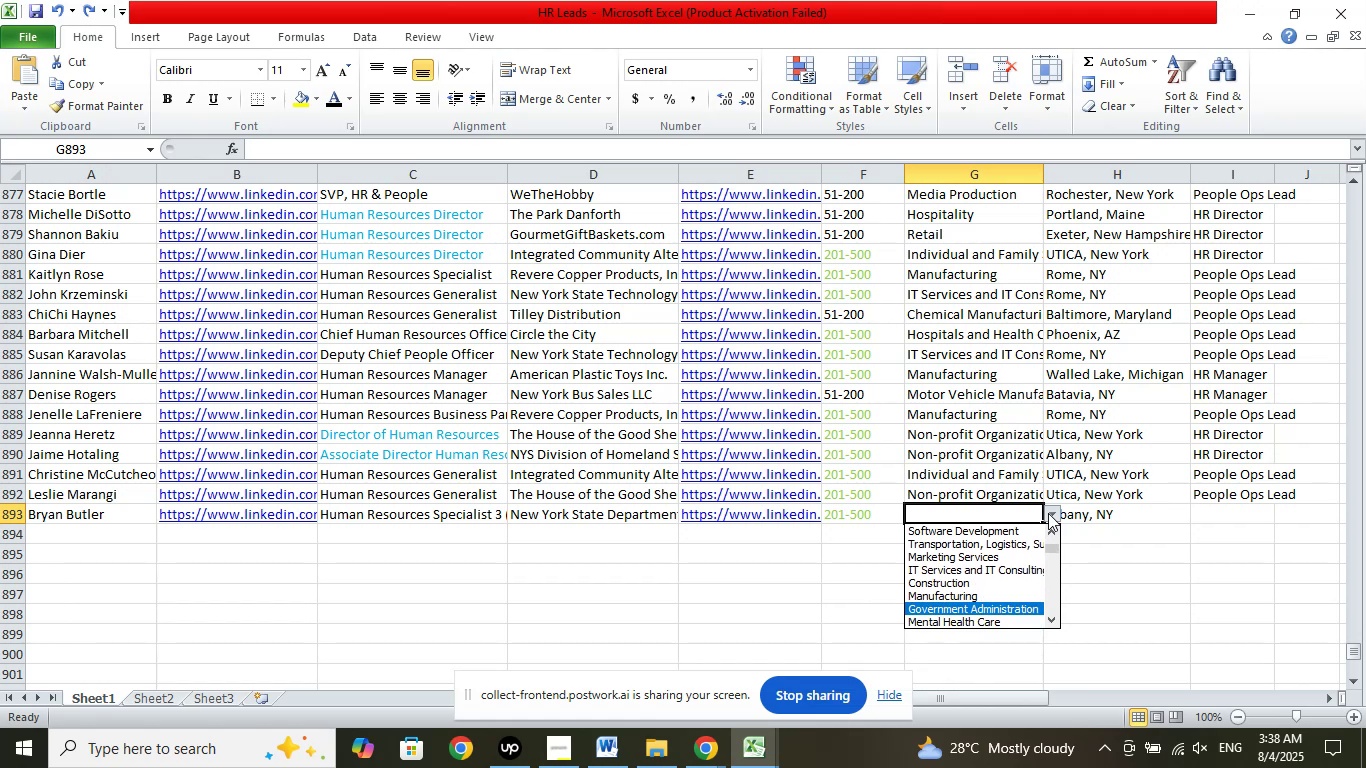 
key(Enter)
 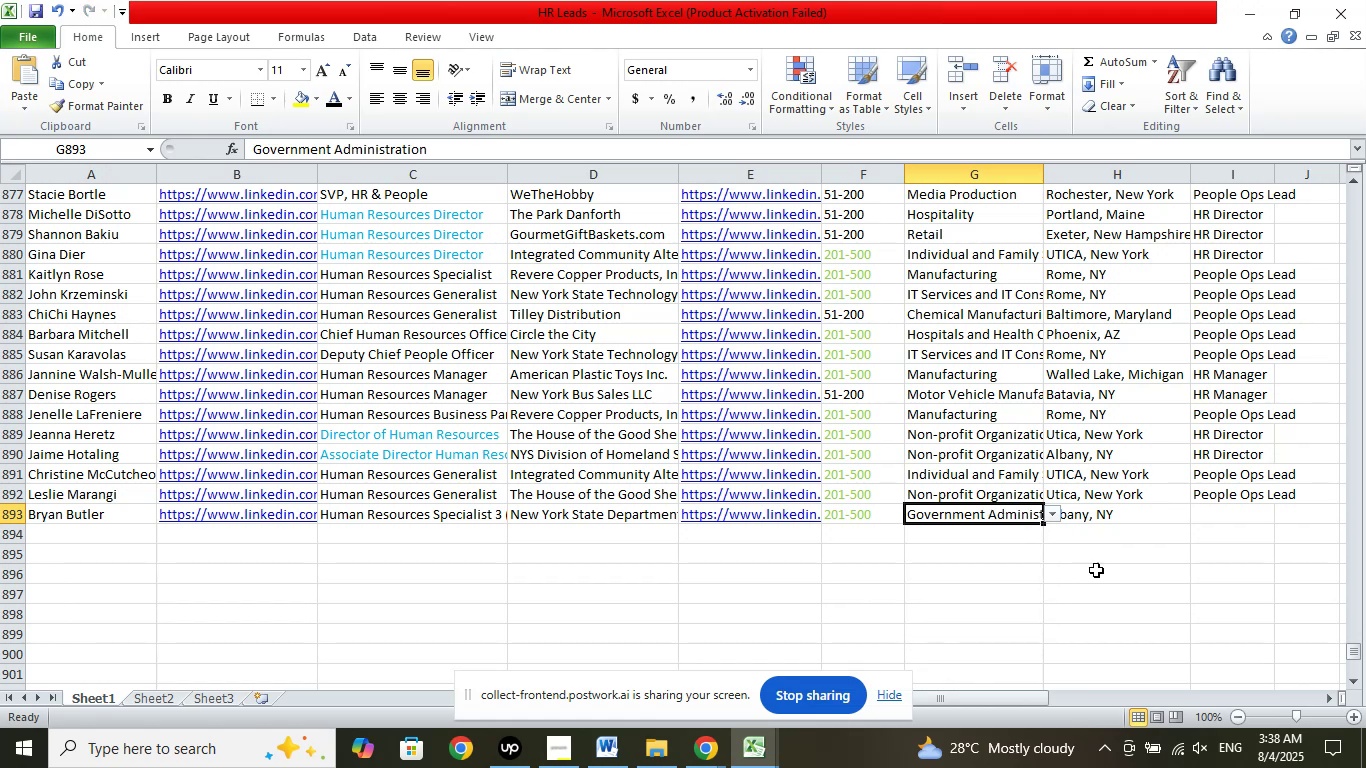 
left_click([1103, 586])
 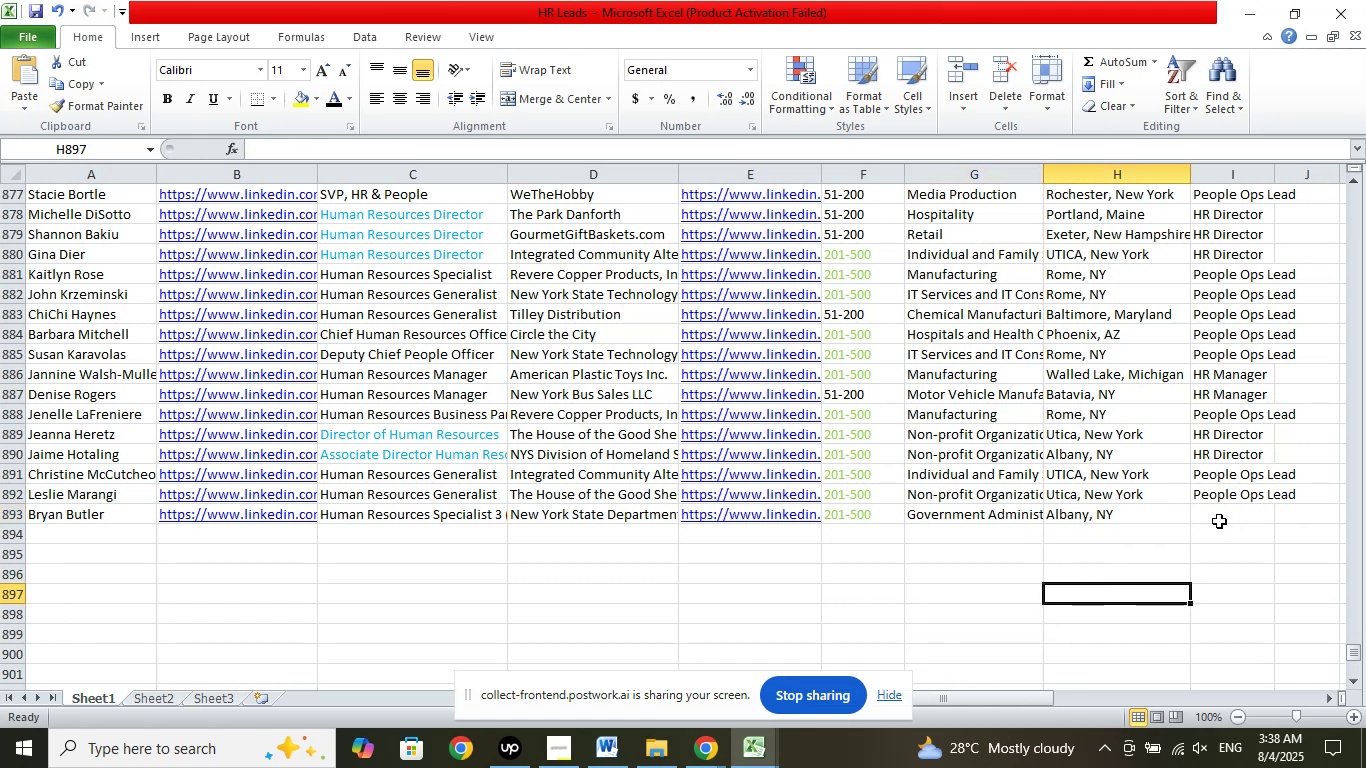 
left_click([1217, 510])
 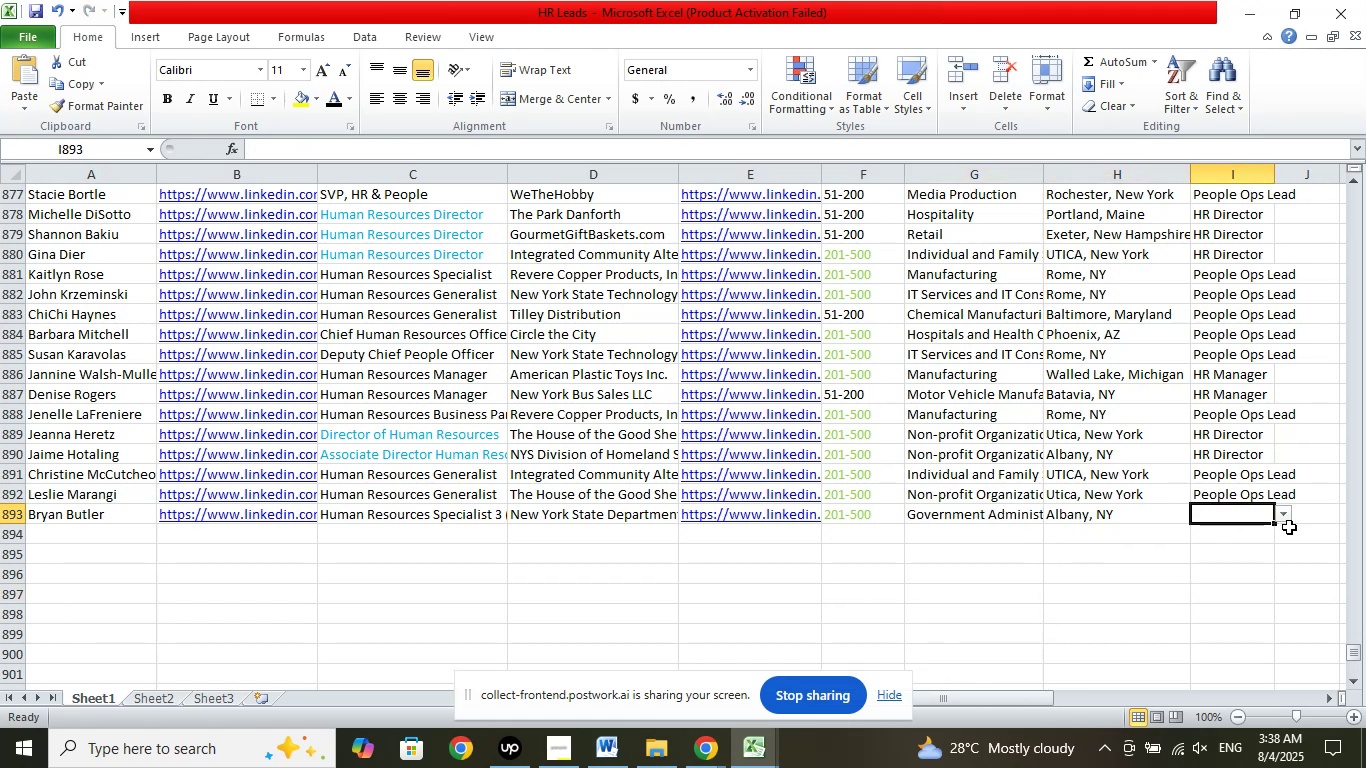 
left_click([1280, 515])
 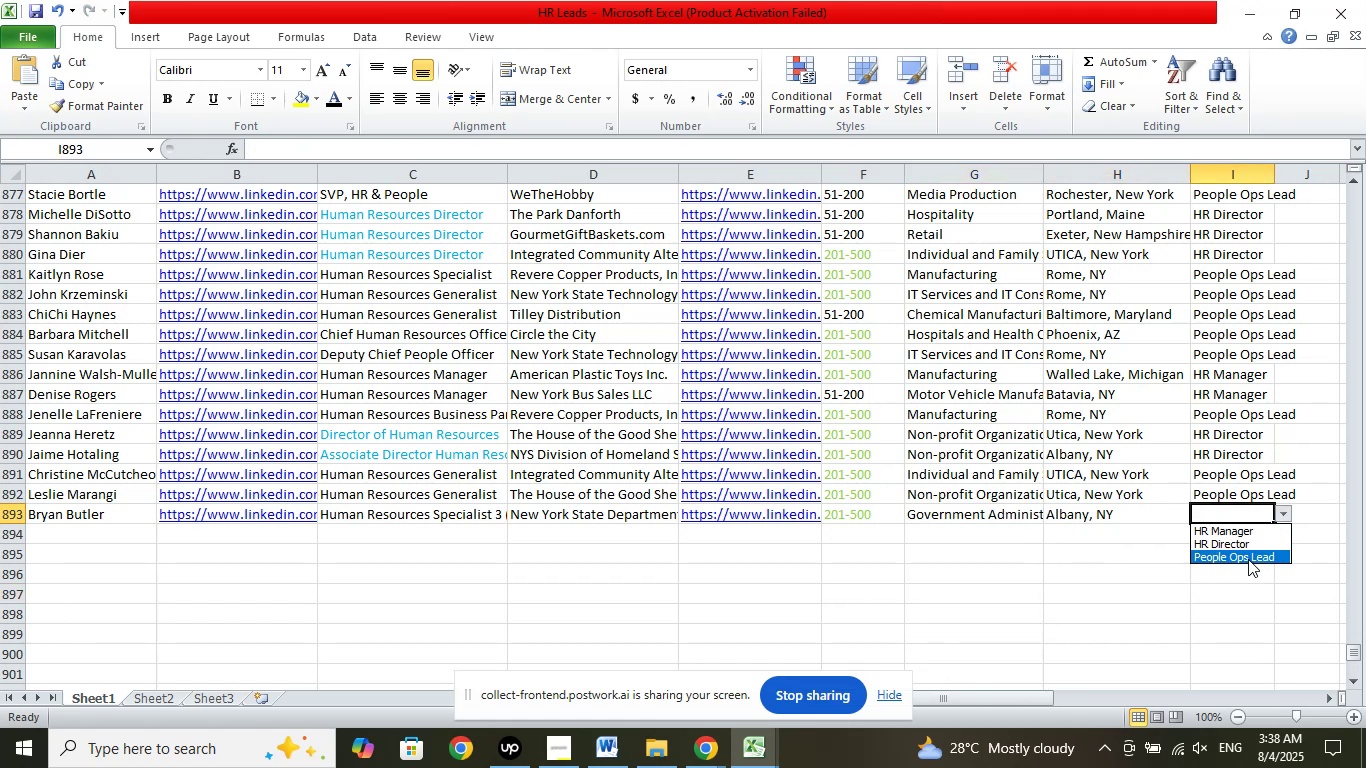 
left_click([1248, 559])
 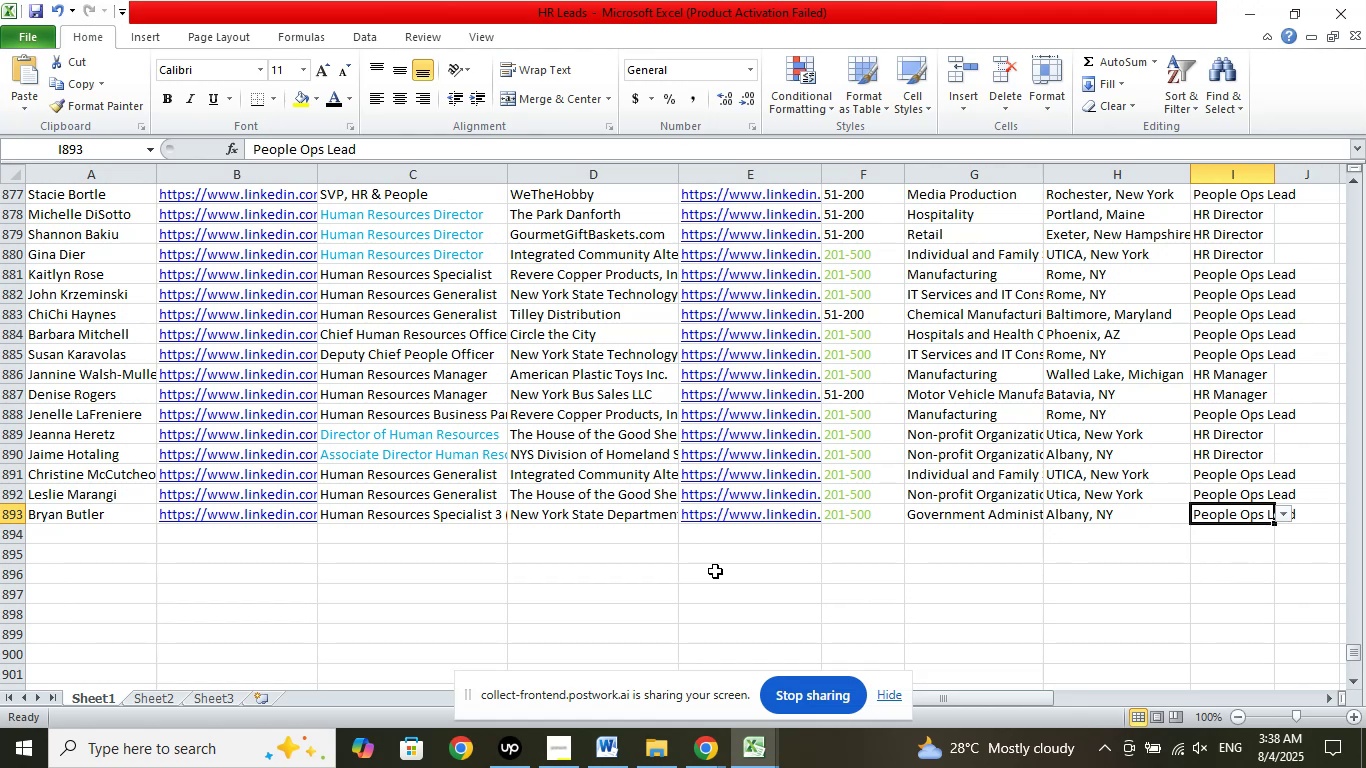 
left_click([105, 537])
 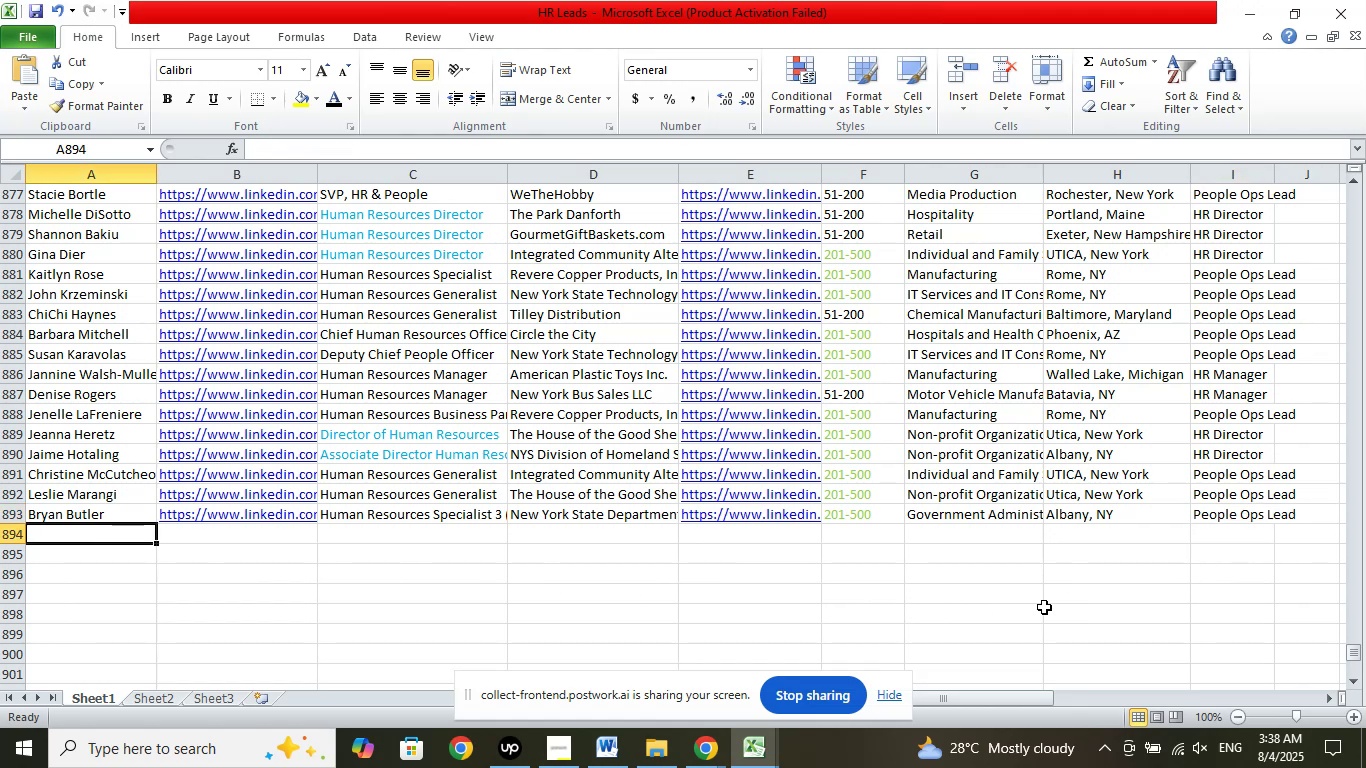 
scroll: coordinate [875, 587], scroll_direction: down, amount: 2.0
 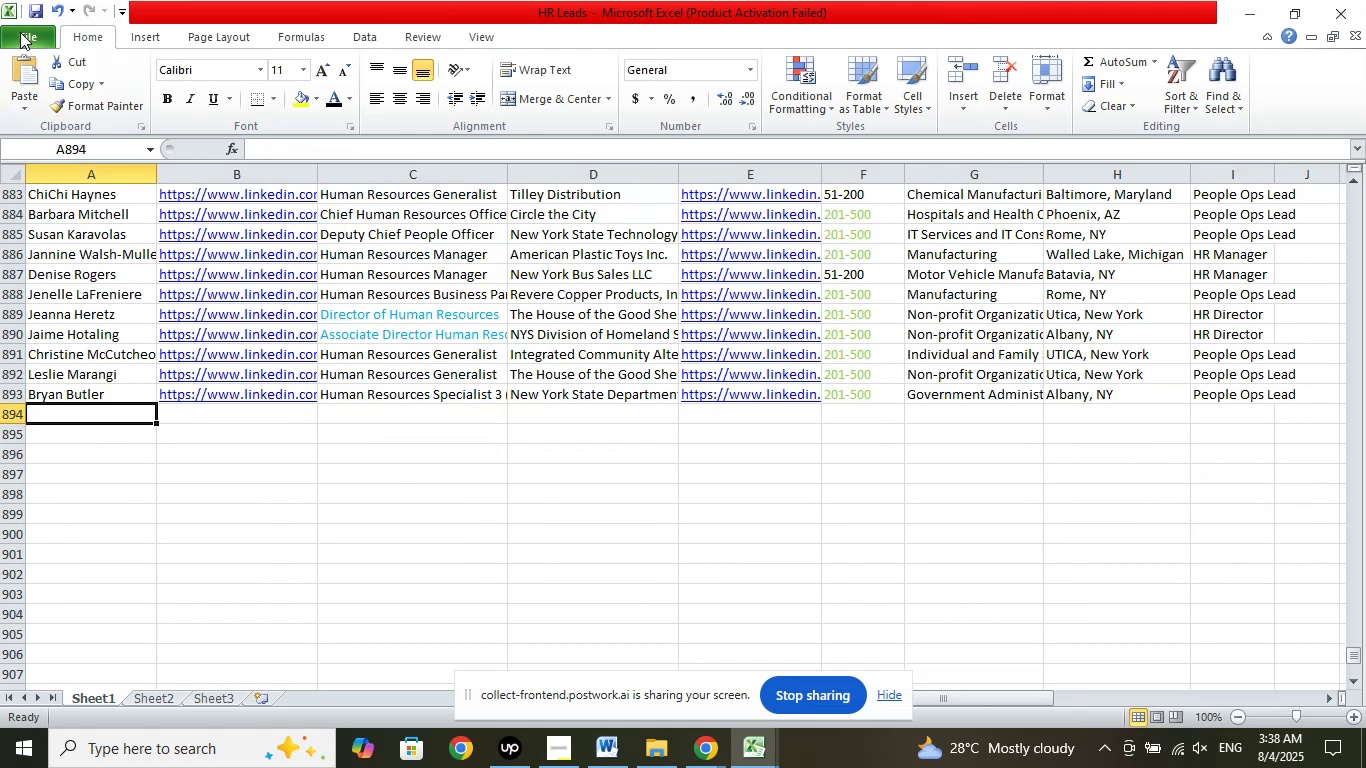 
left_click([42, 2])
 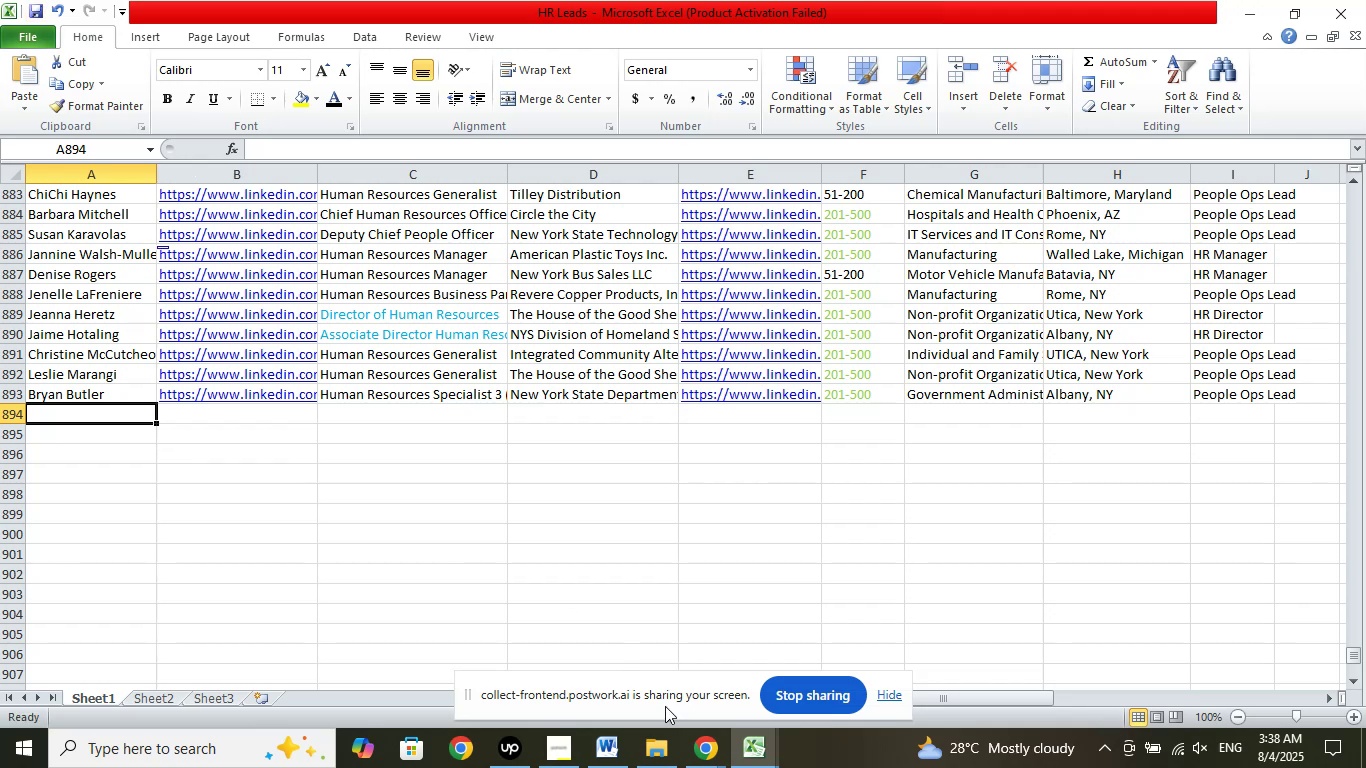 
left_click([707, 756])
 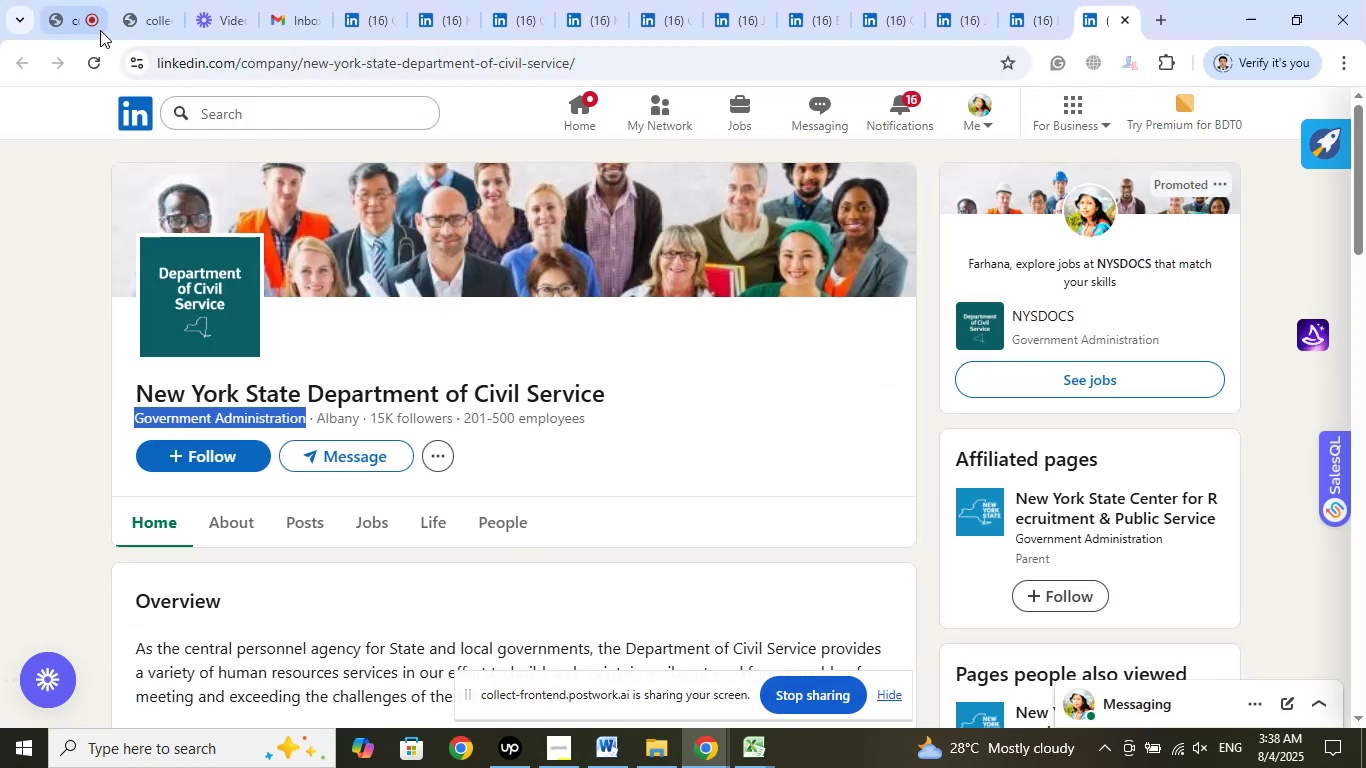 
left_click([56, 16])
 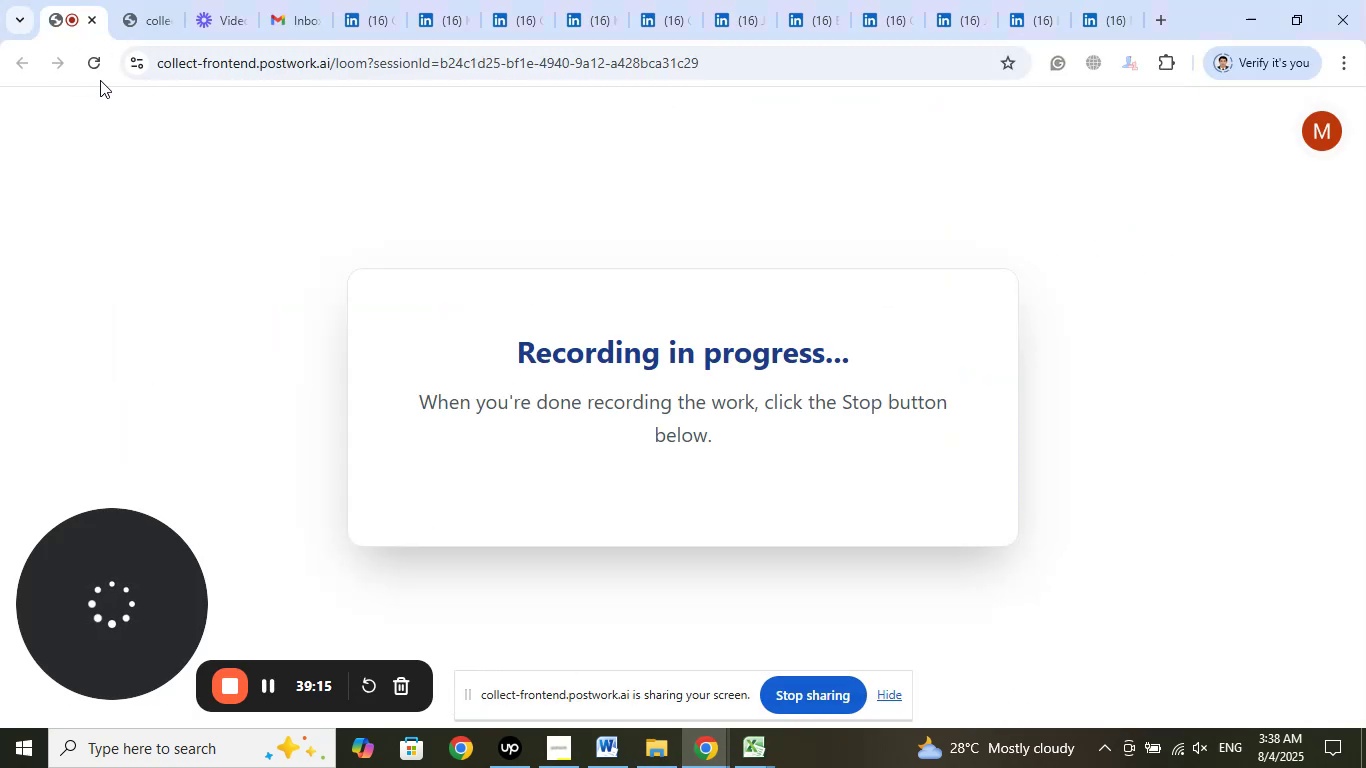 
left_click([134, 26])
 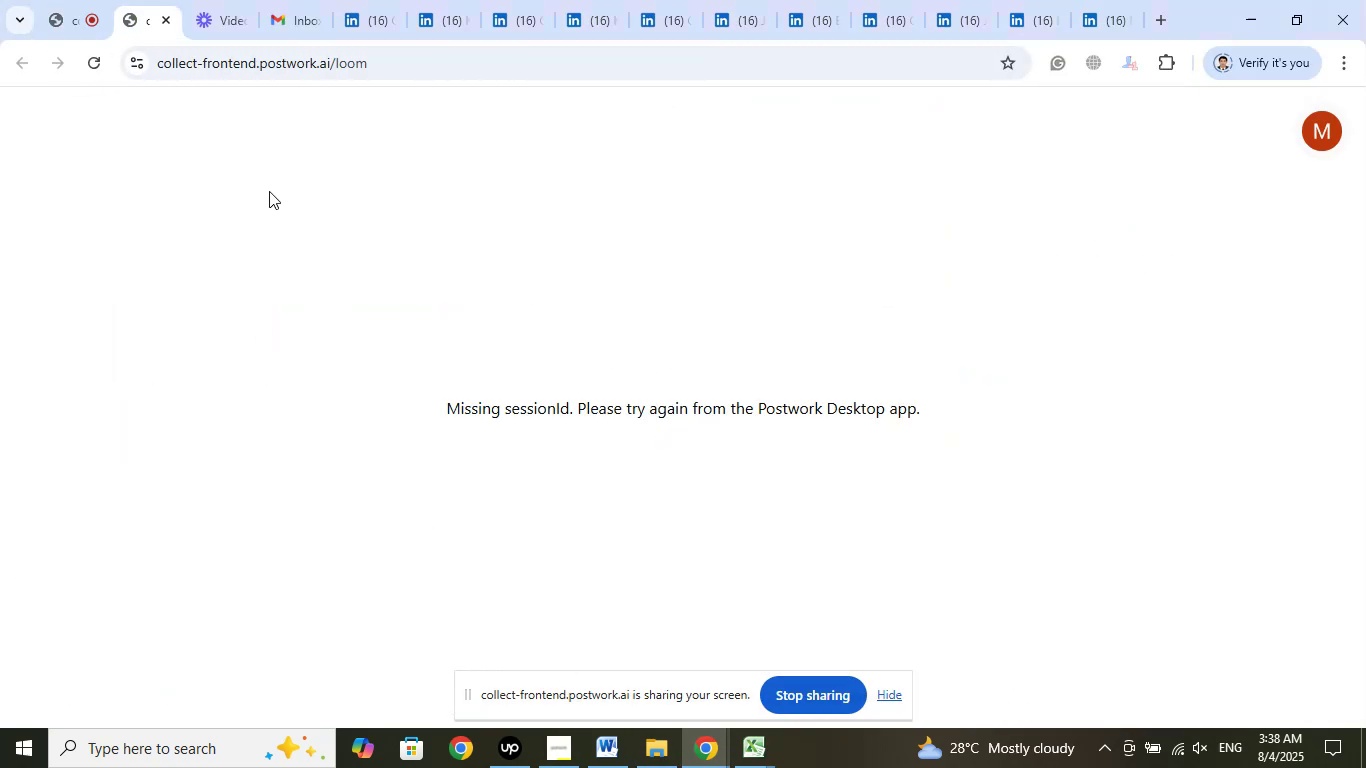 
left_click([216, 21])
 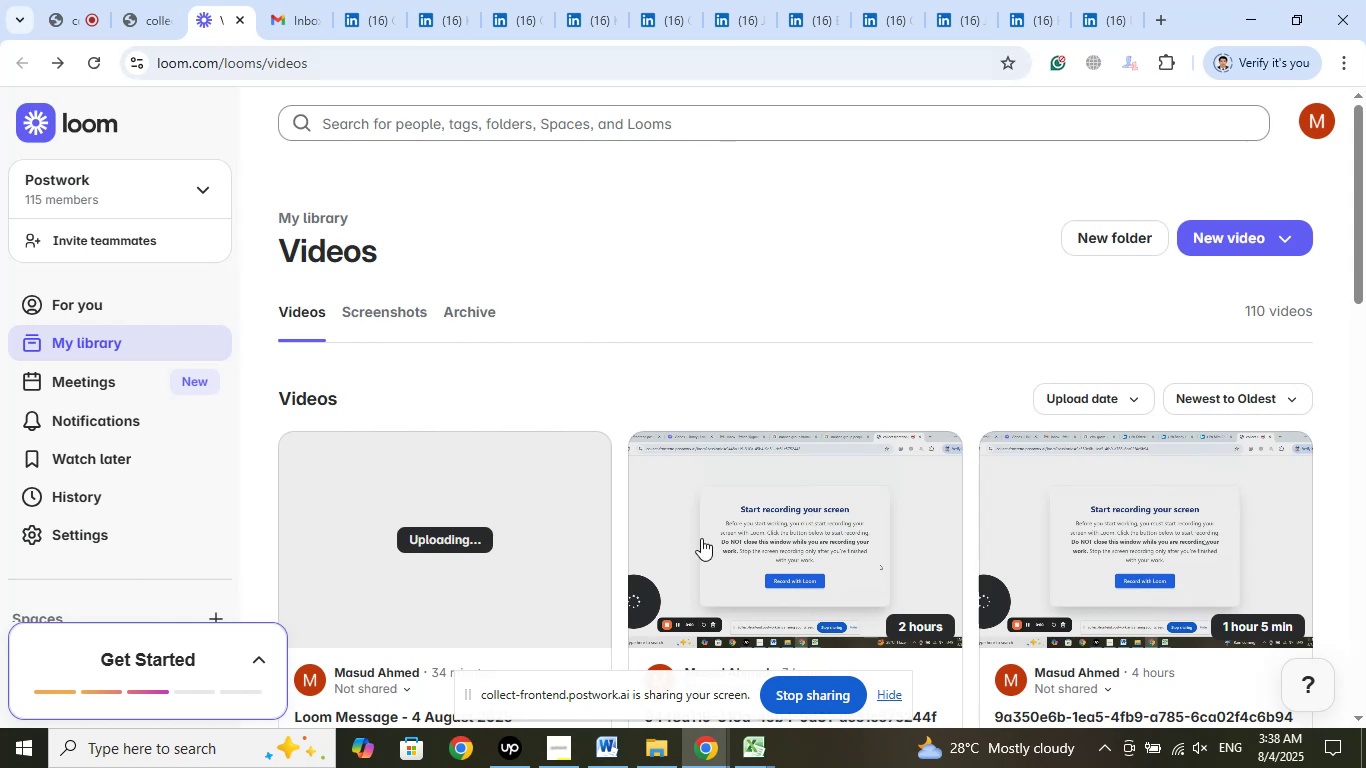 
left_click([546, 750])
 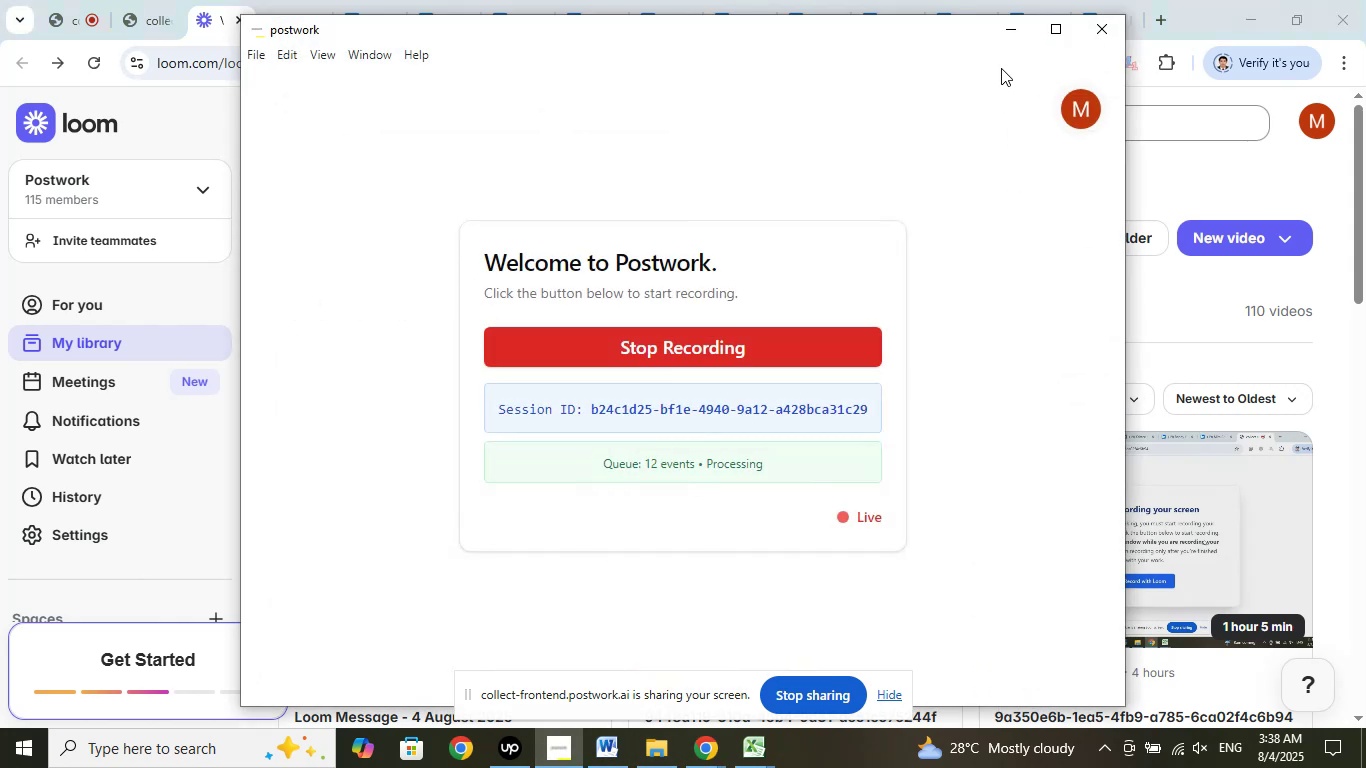 
left_click([1002, 34])
 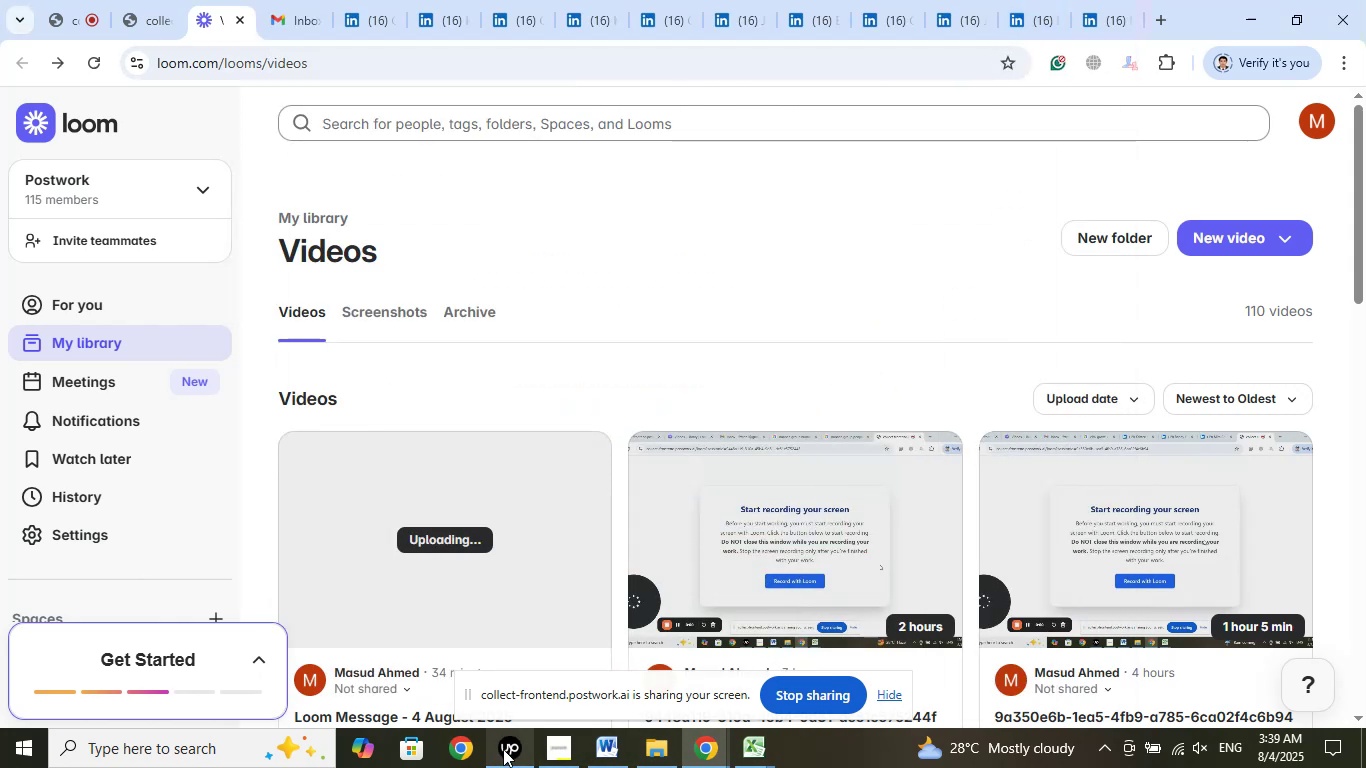 
left_click([504, 744])
 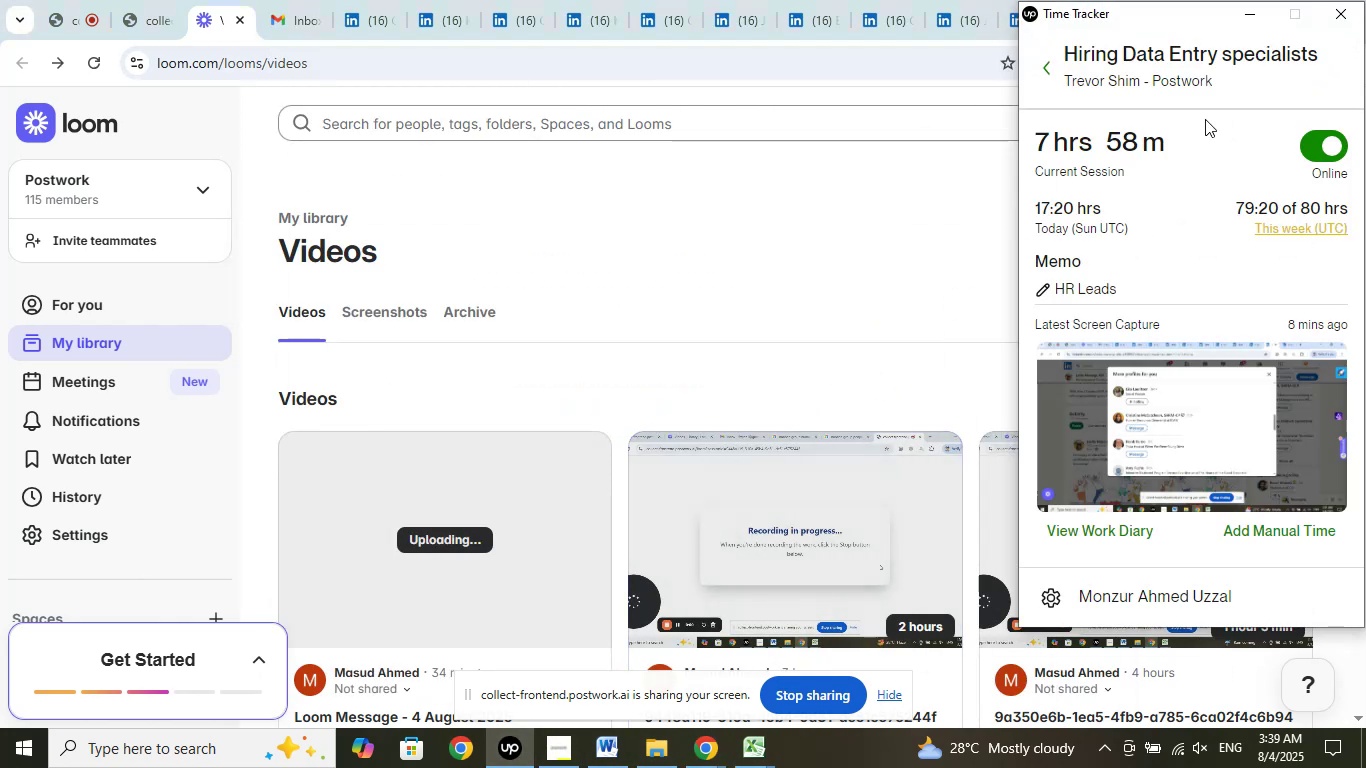 
left_click([1249, 23])
 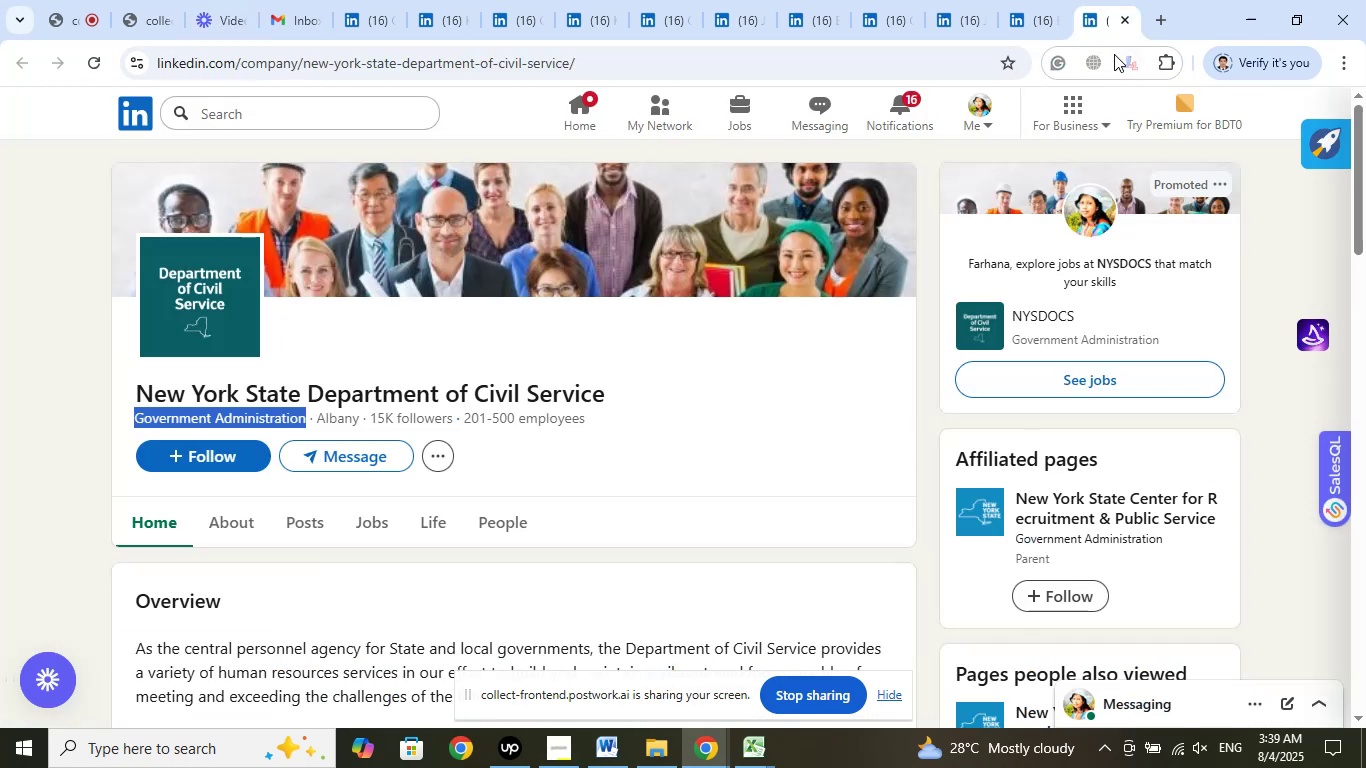 
left_click([1119, 18])
 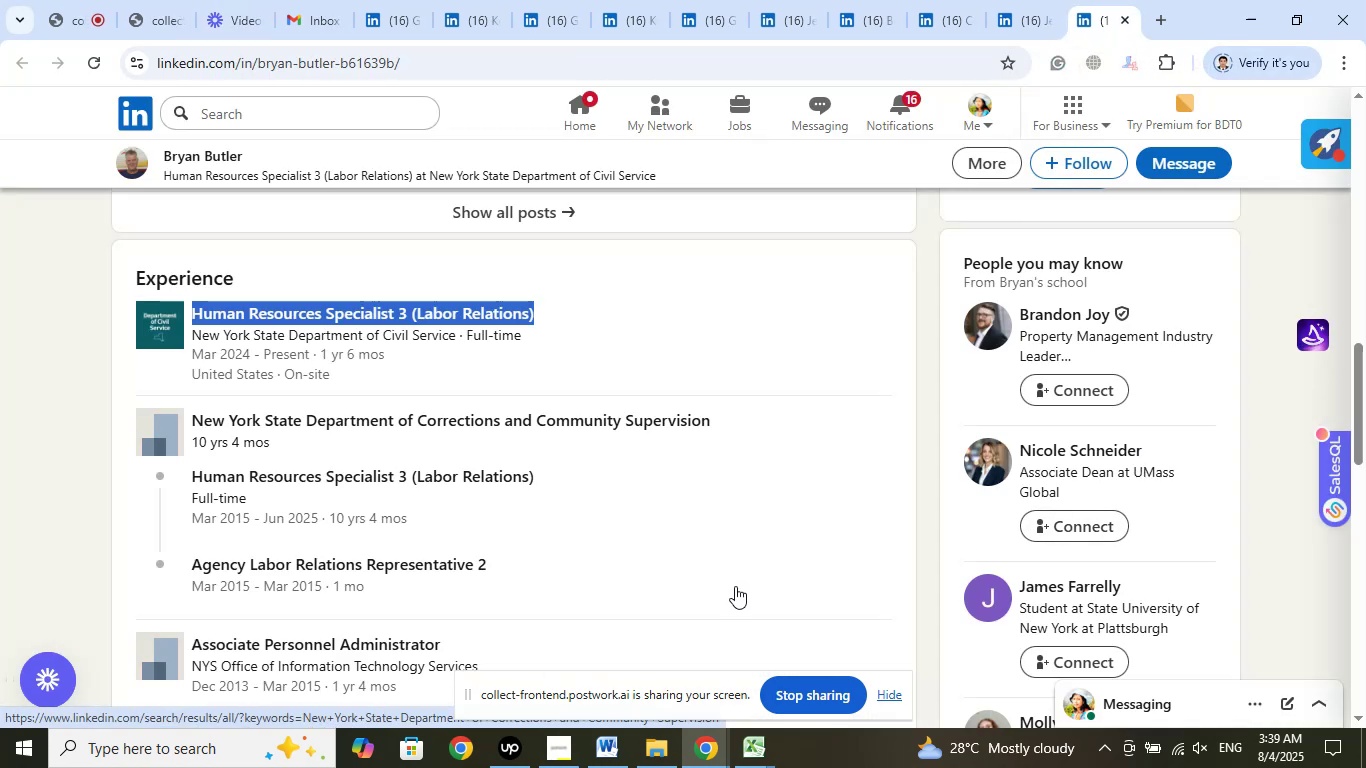 
wait(6.85)
 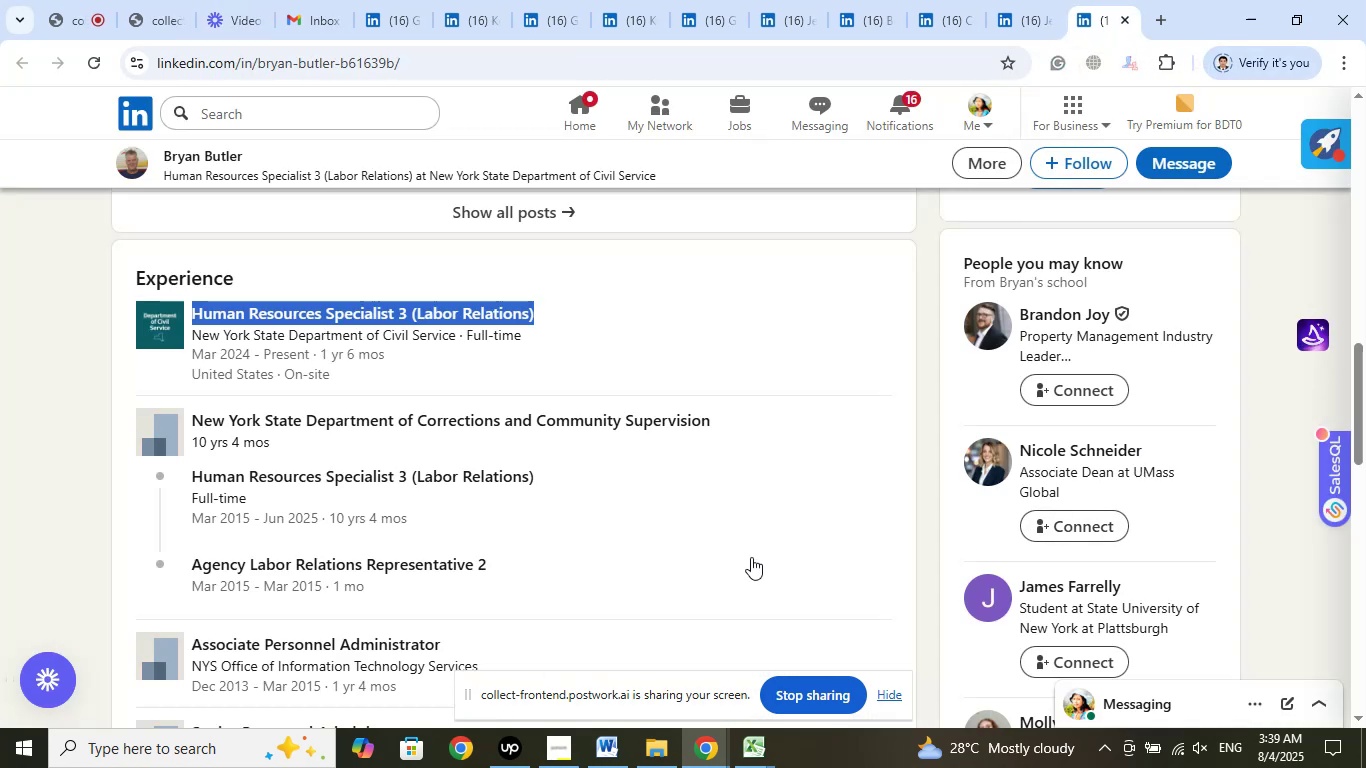 
scroll: coordinate [1209, 623], scroll_direction: down, amount: 1.0
 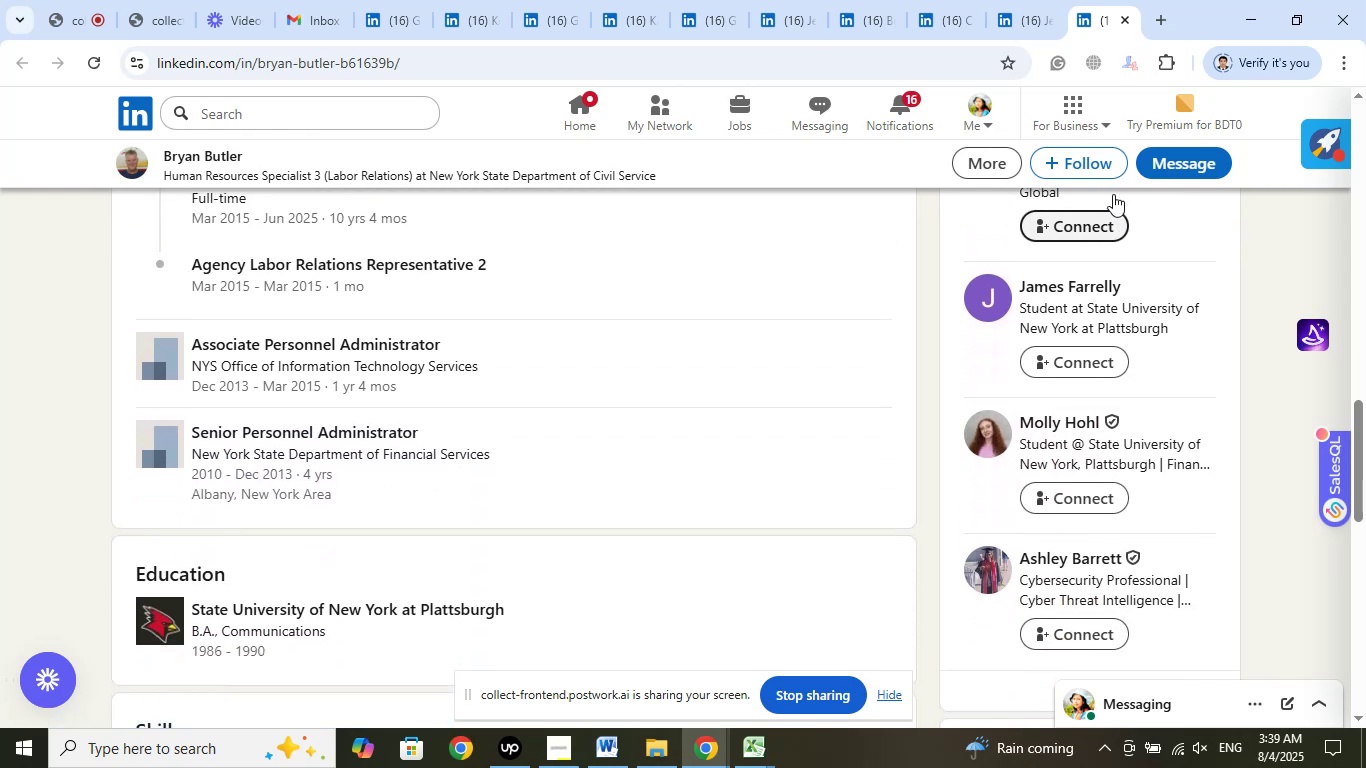 
left_click([1126, 25])
 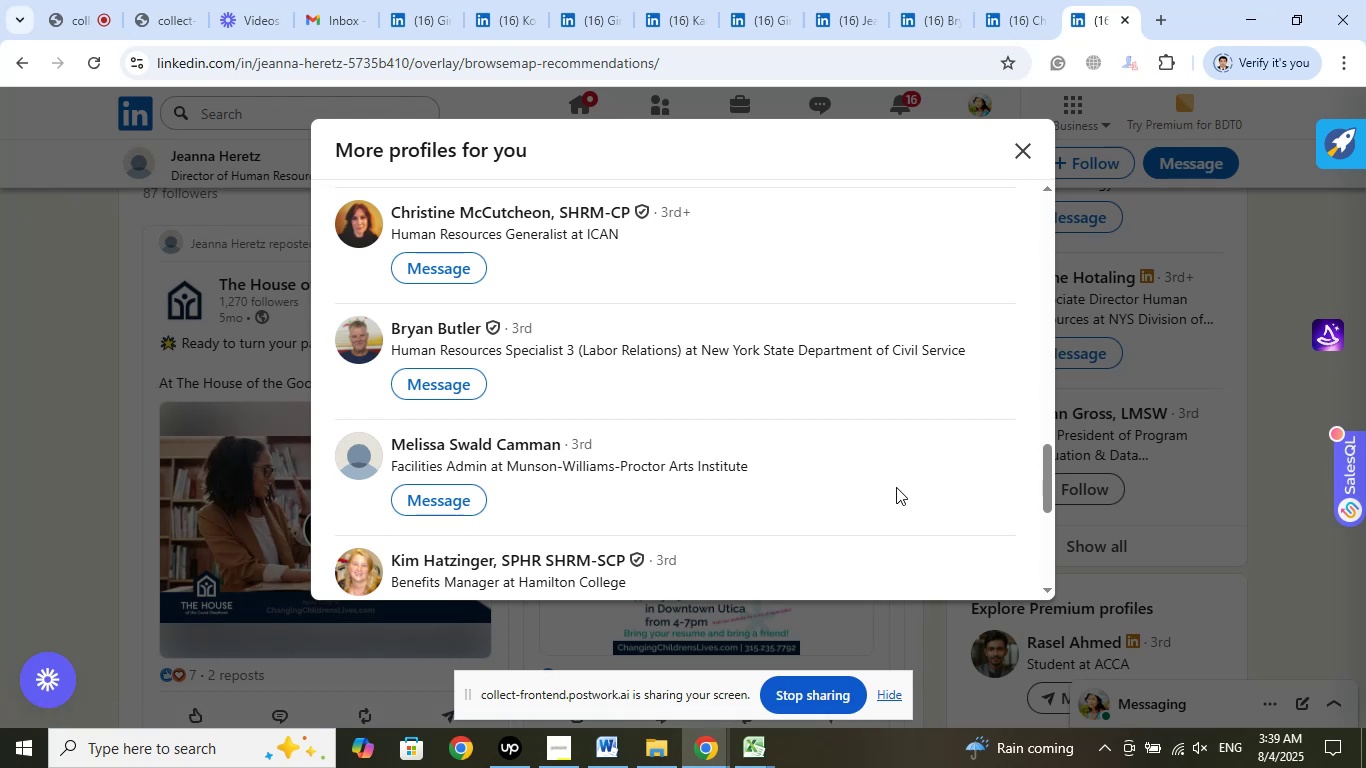 
wait(7.64)
 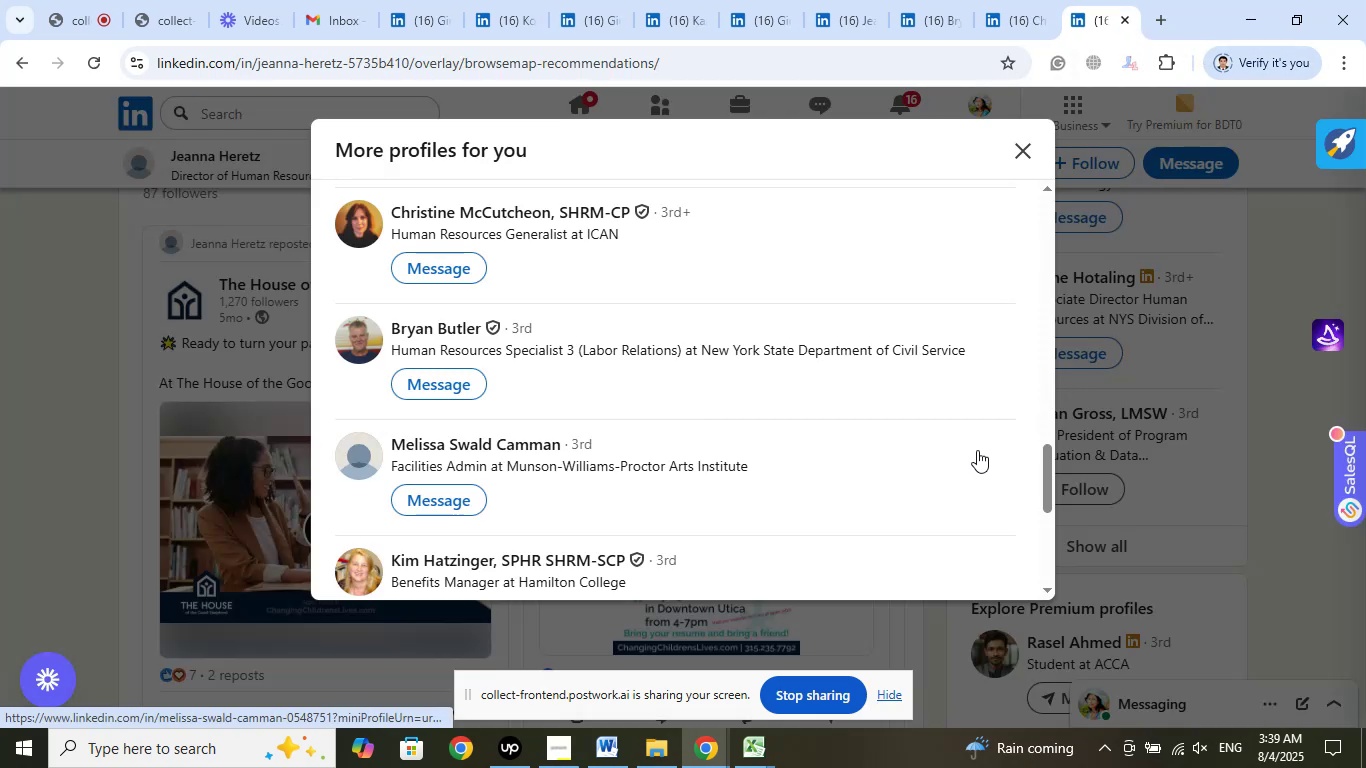 
left_click([754, 756])
 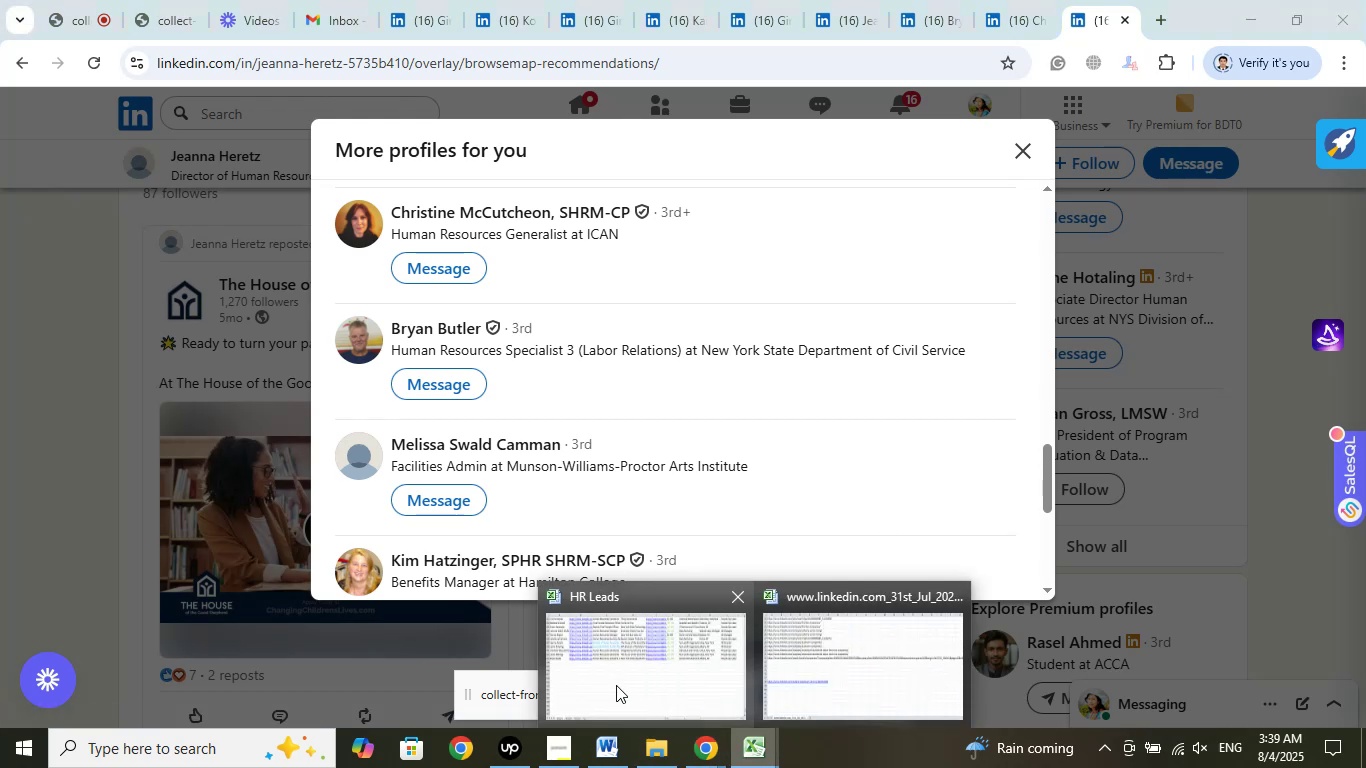 
left_click([616, 681])
 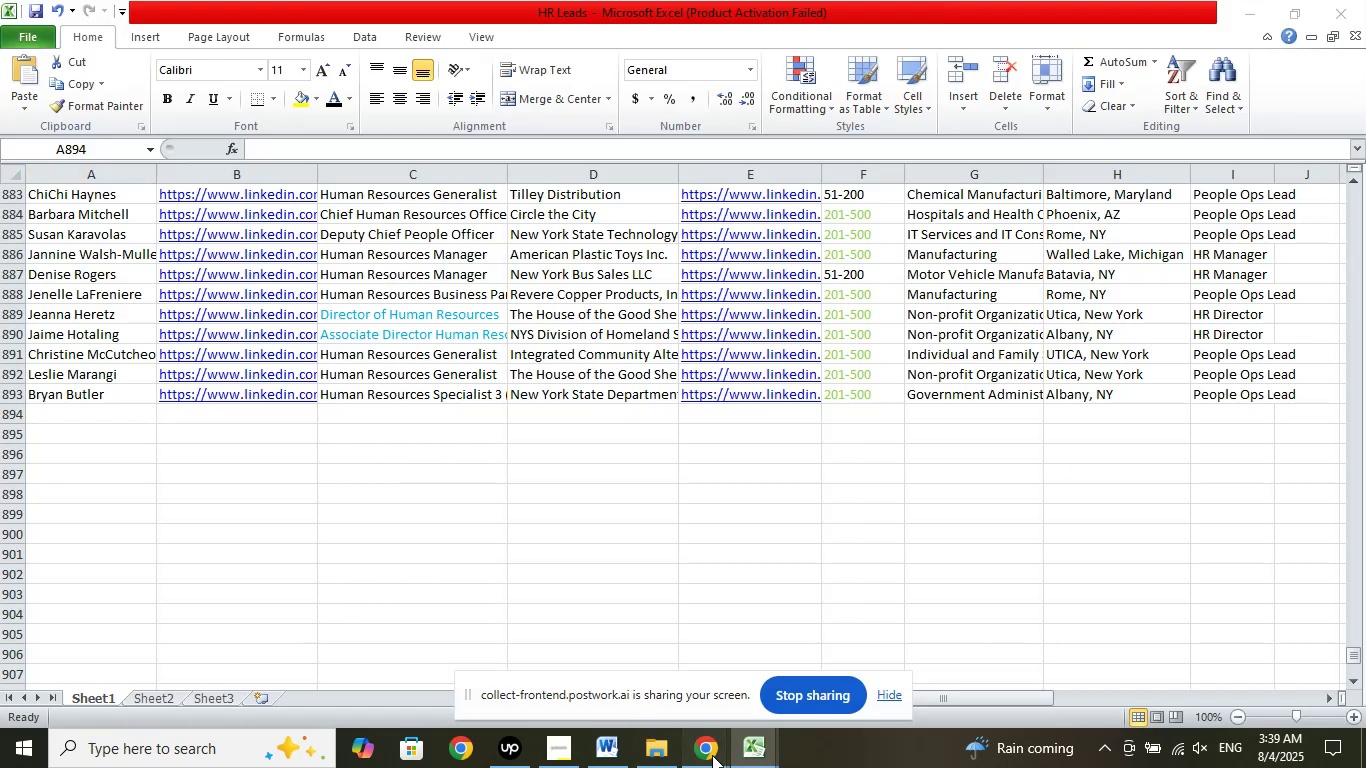 
left_click([655, 693])
 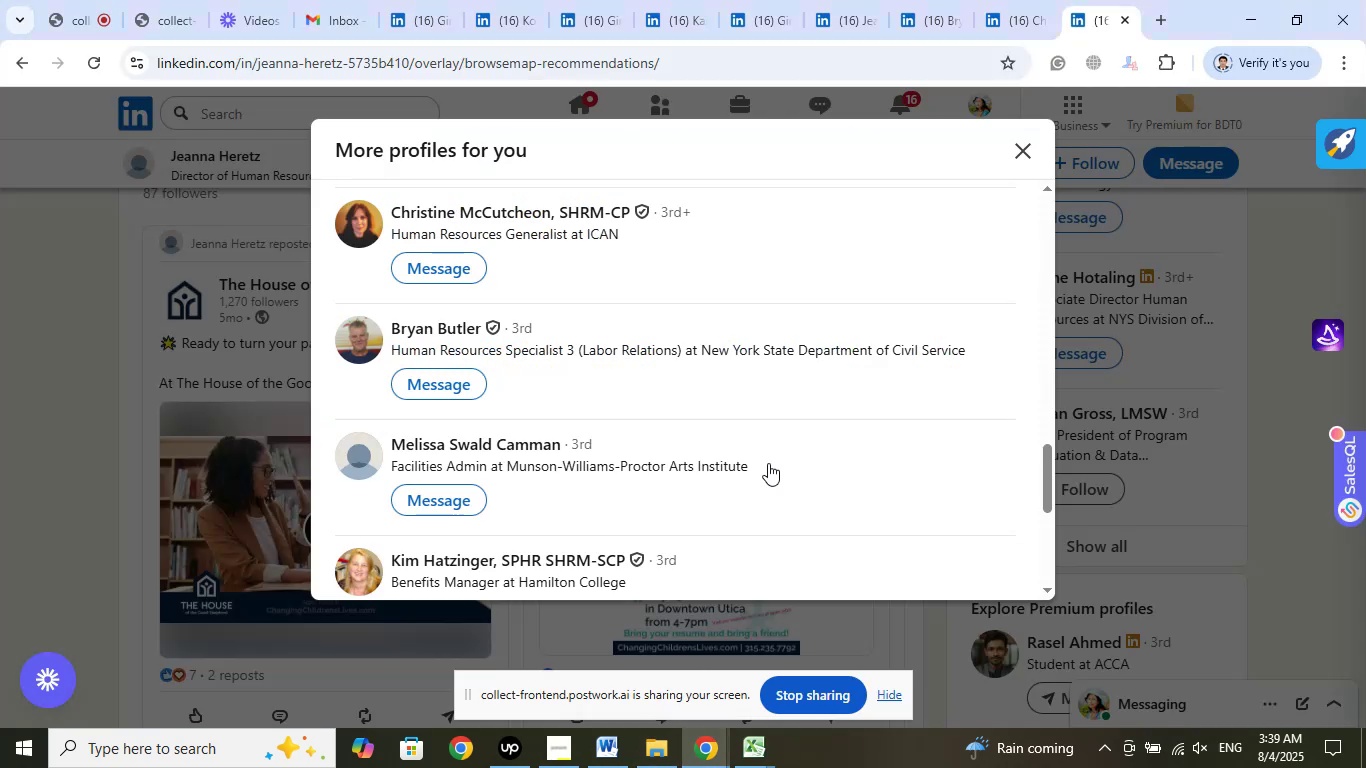 
scroll: coordinate [814, 420], scroll_direction: down, amount: 3.0
 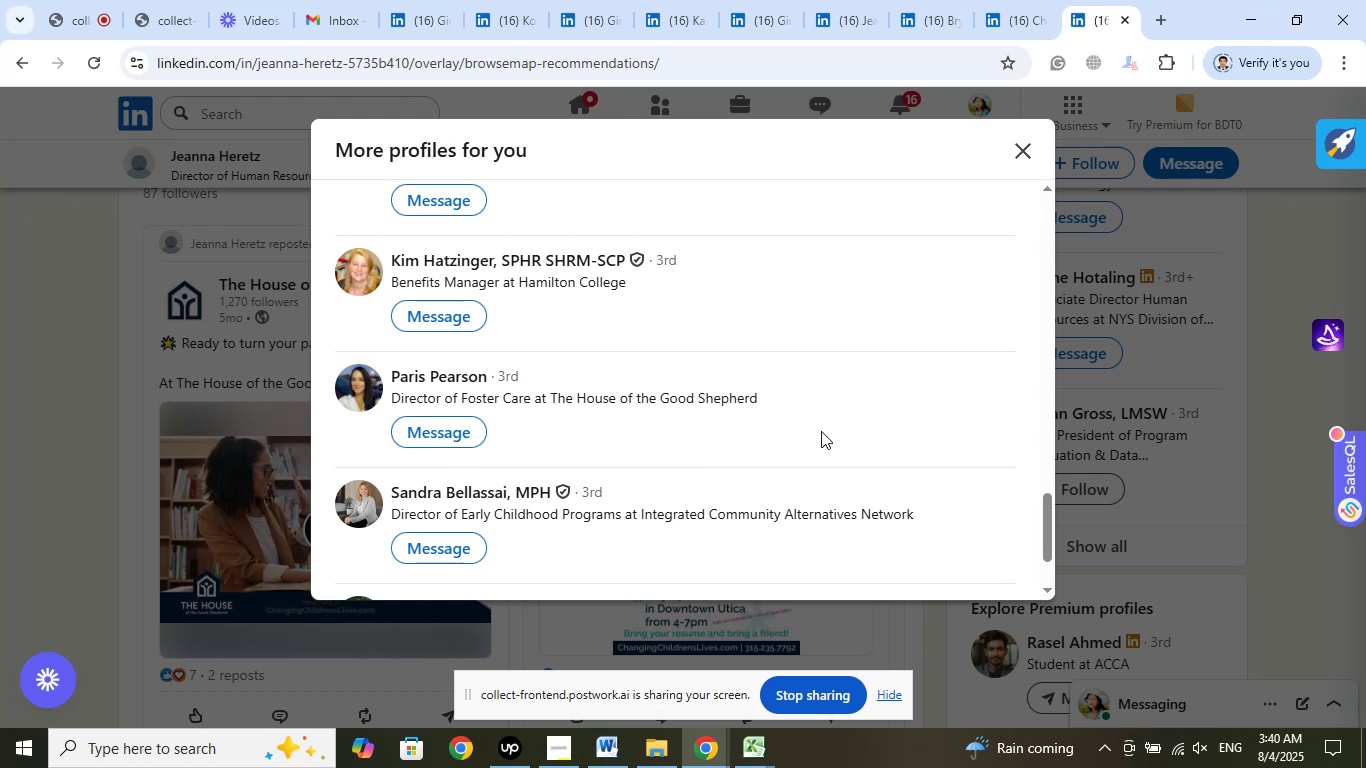 
wait(31.93)
 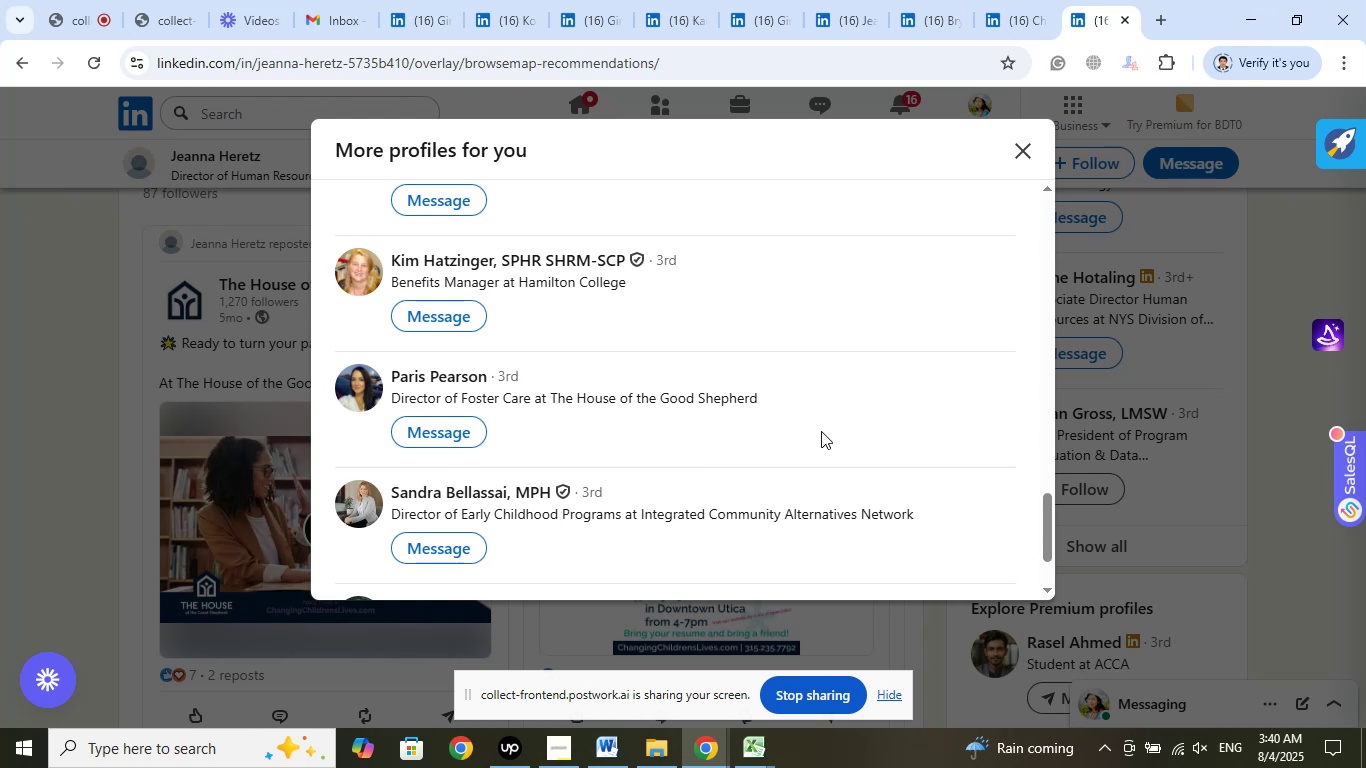 
scroll: coordinate [807, 440], scroll_direction: down, amount: 3.0
 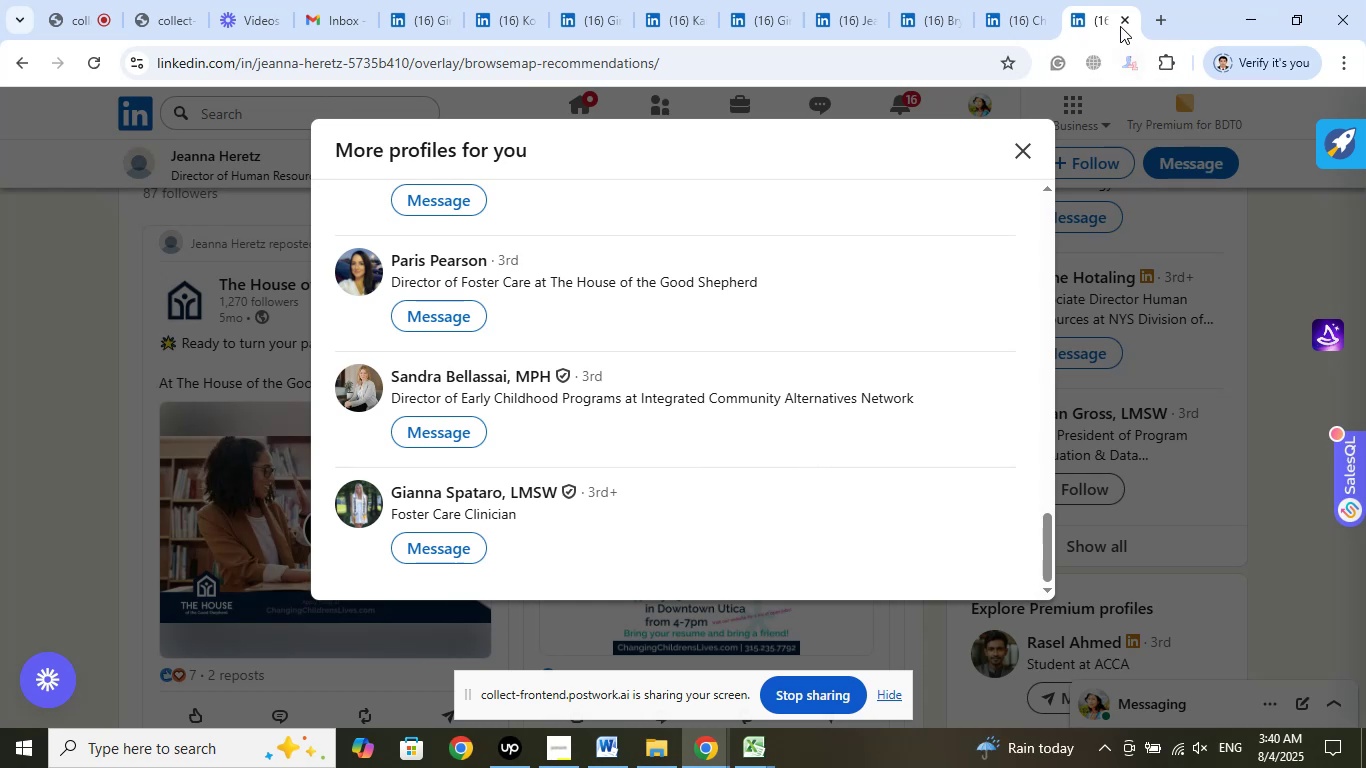 
left_click([1121, 20])
 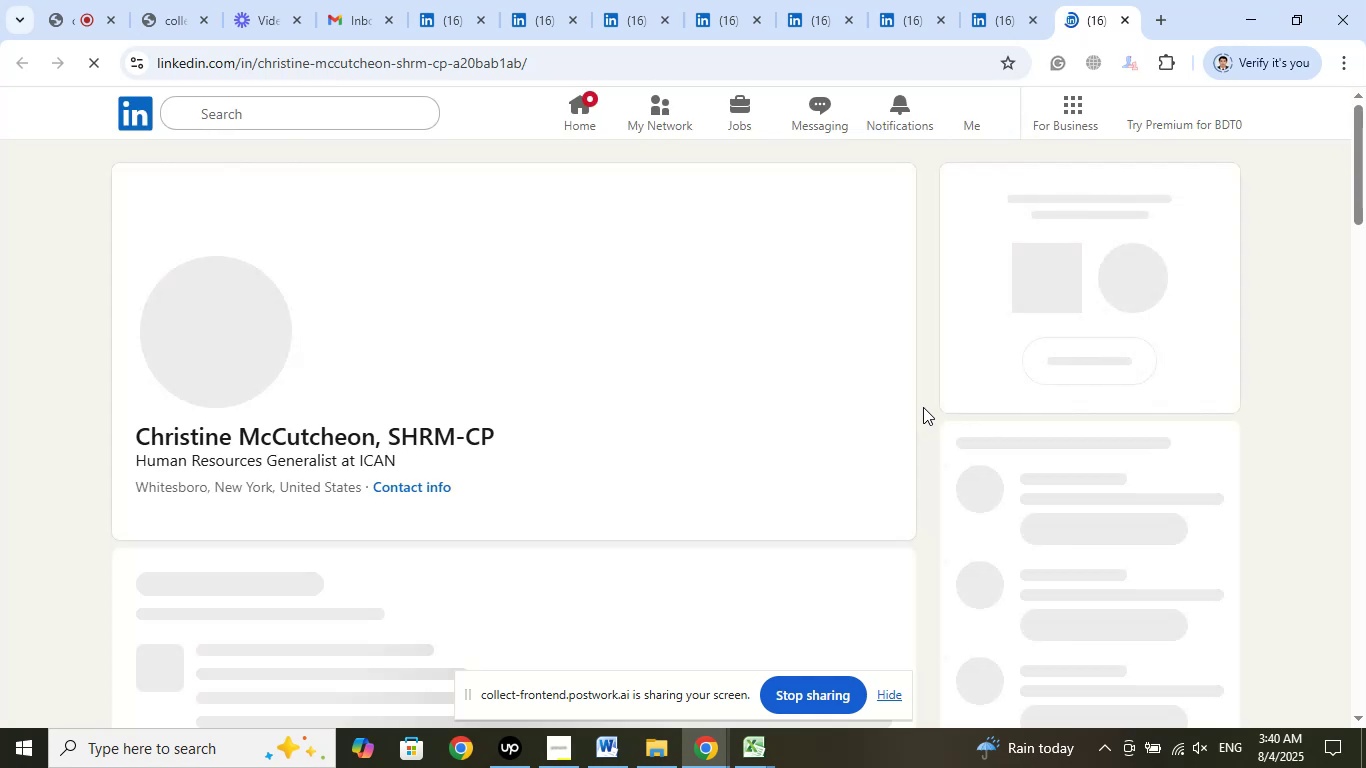 
wait(11.93)
 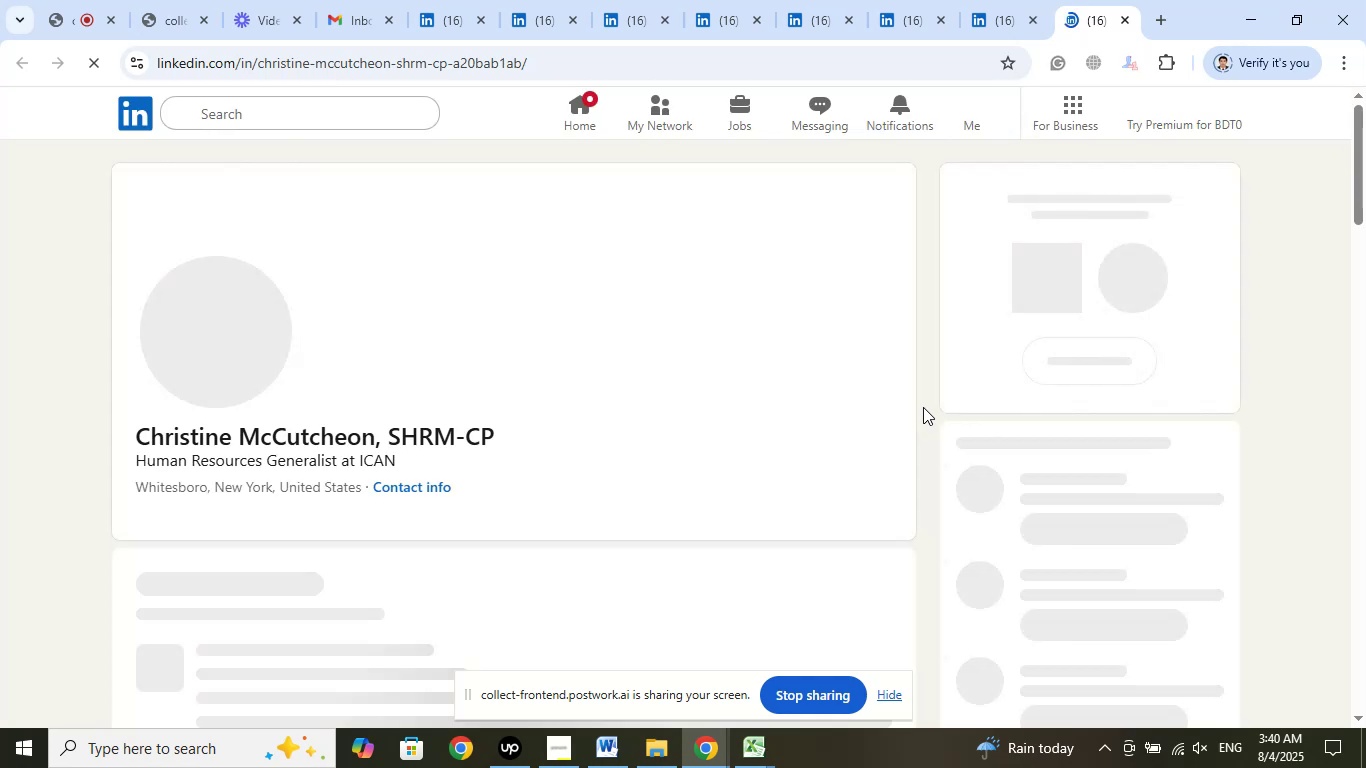 
left_click([1128, 20])
 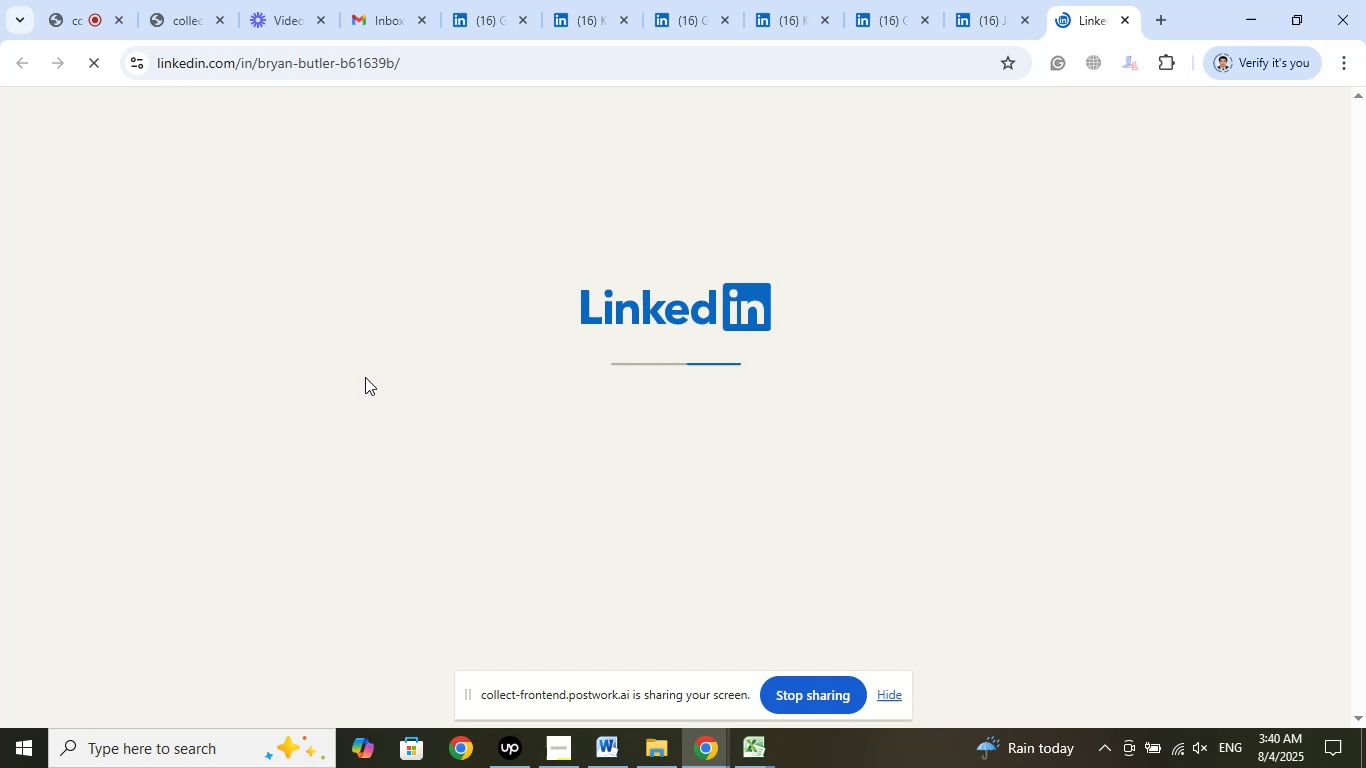 
left_click([63, 23])
 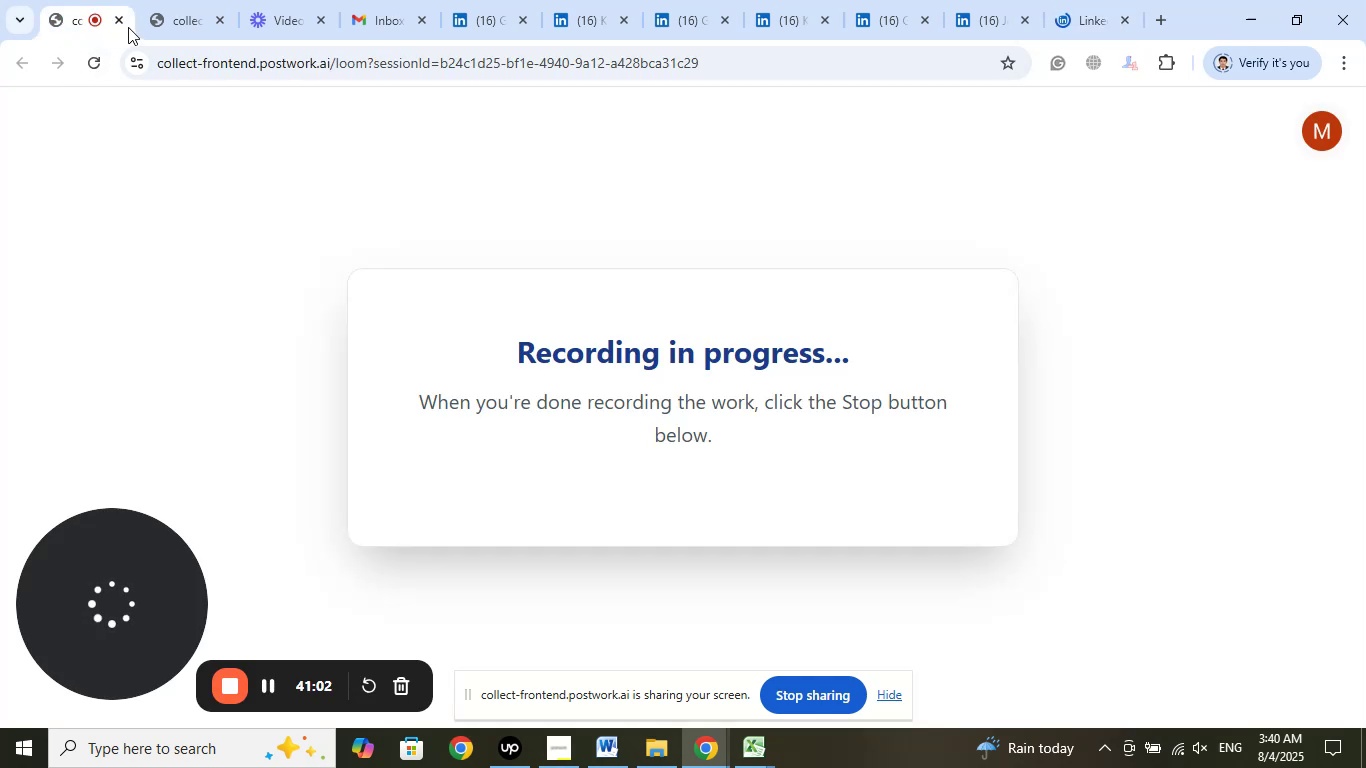 
left_click([163, 17])
 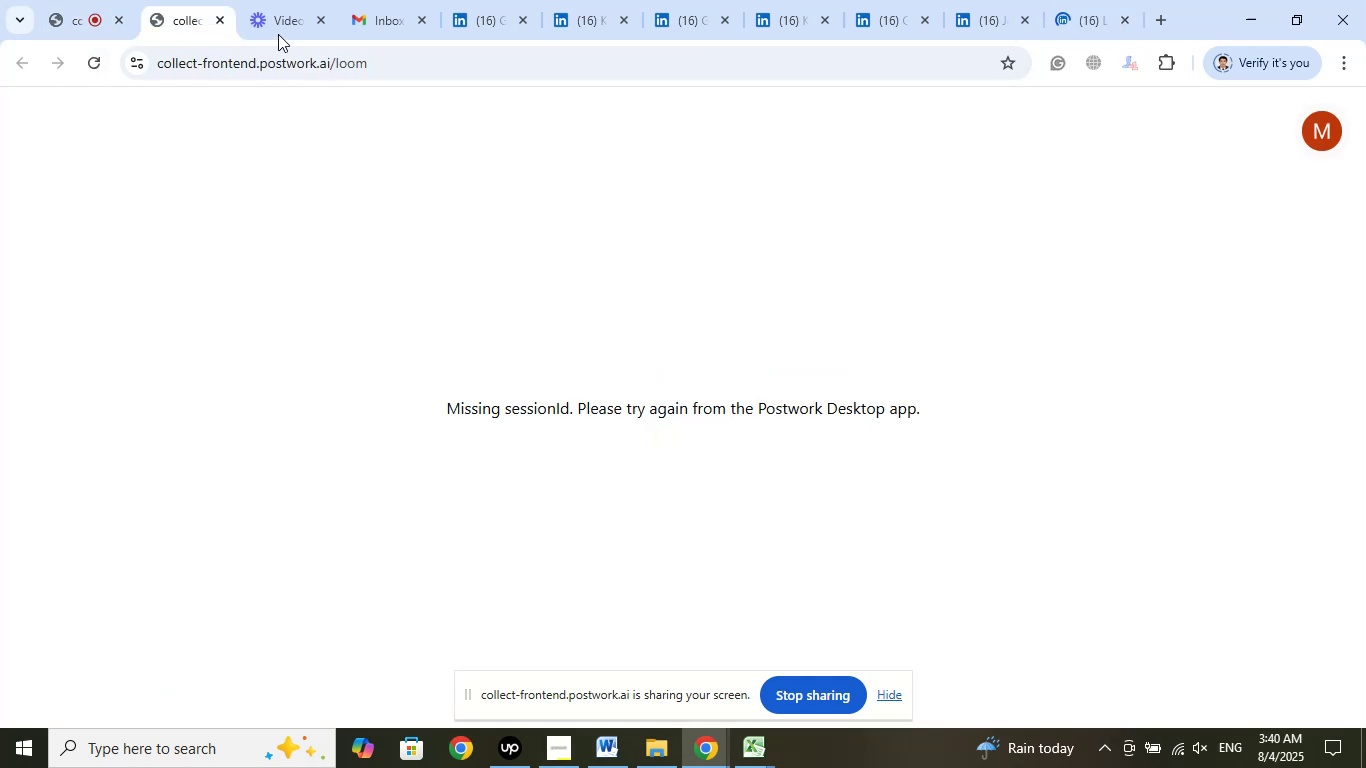 
left_click([292, 20])
 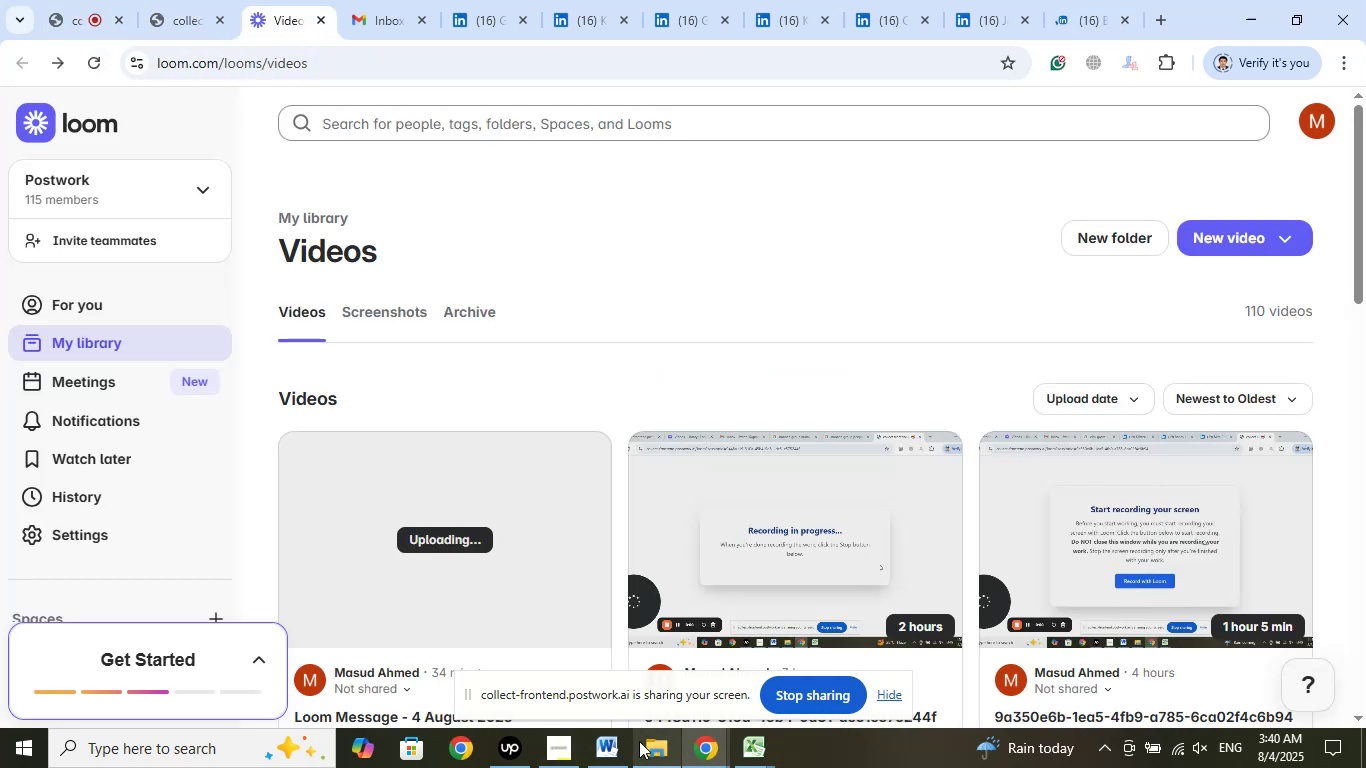 
left_click([564, 748])
 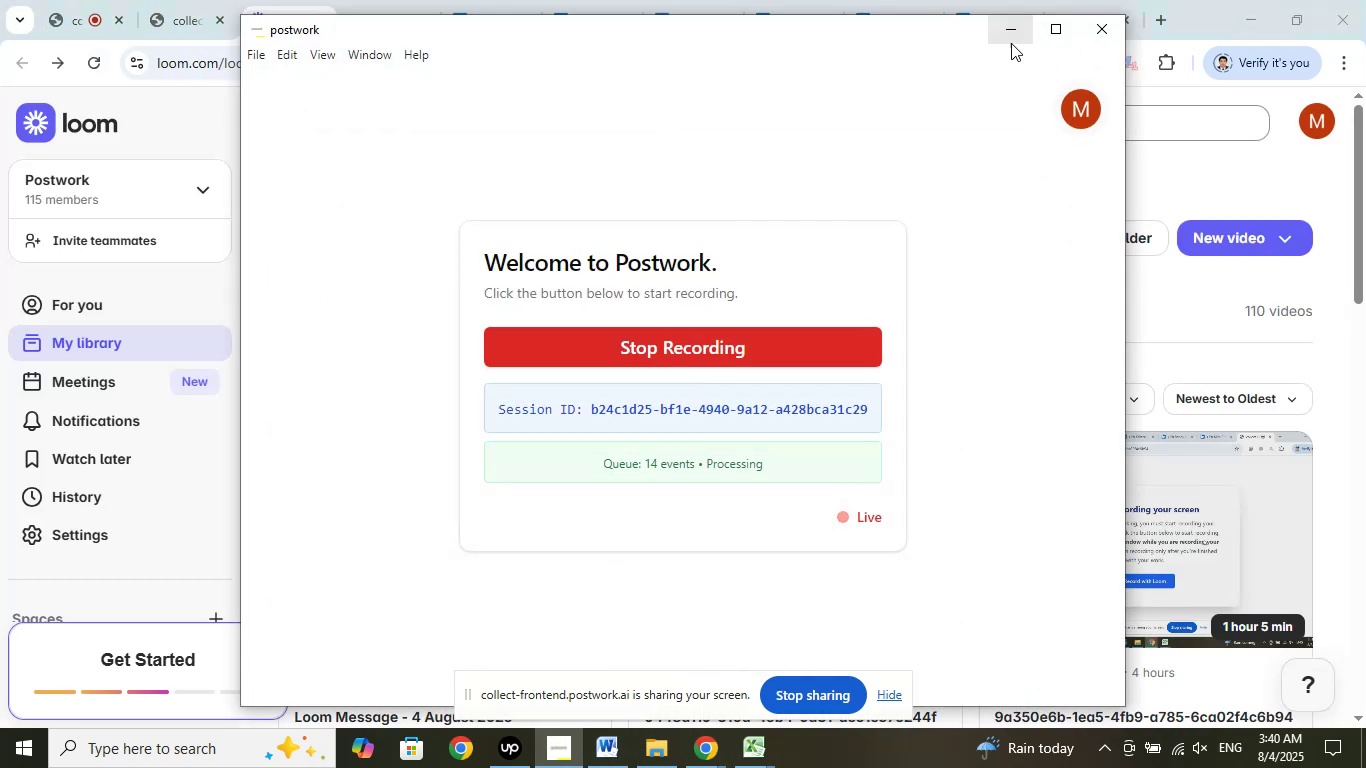 
left_click([1006, 33])
 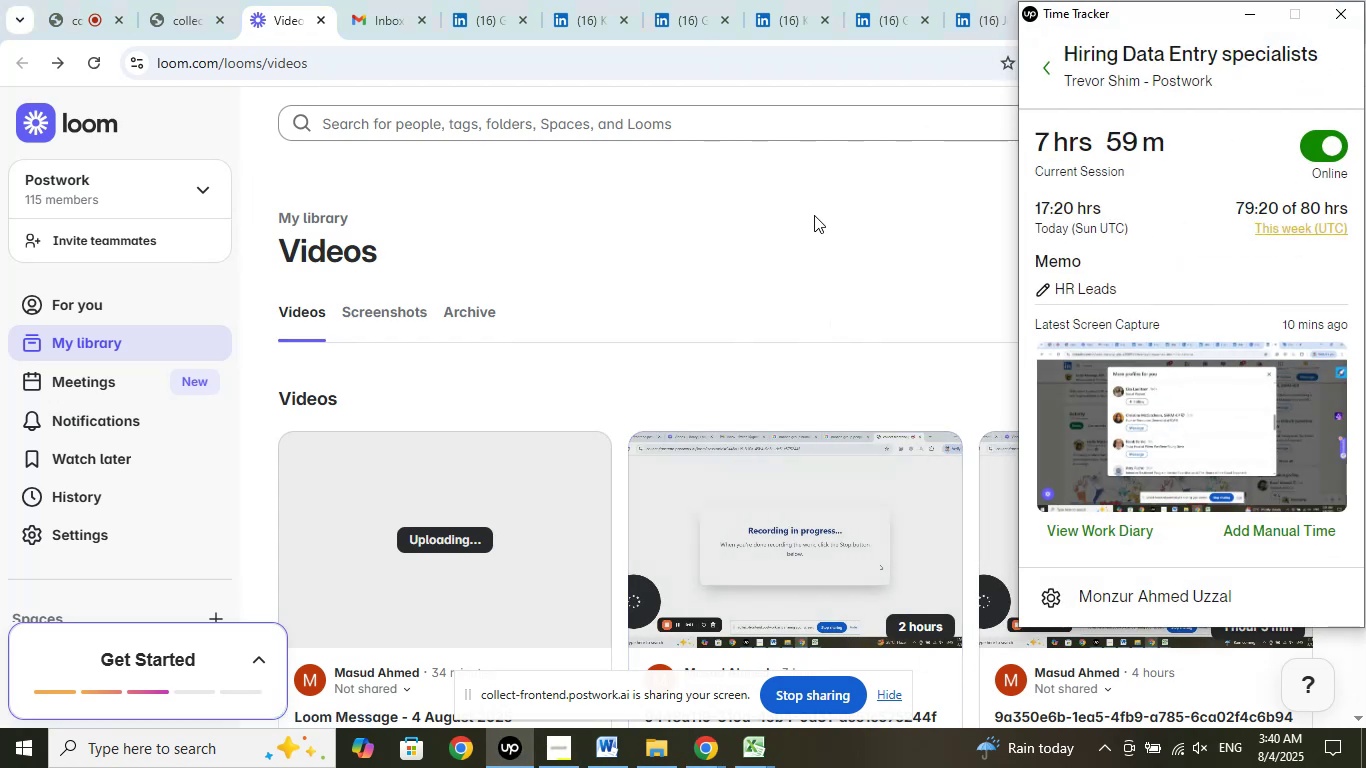 
wait(5.37)
 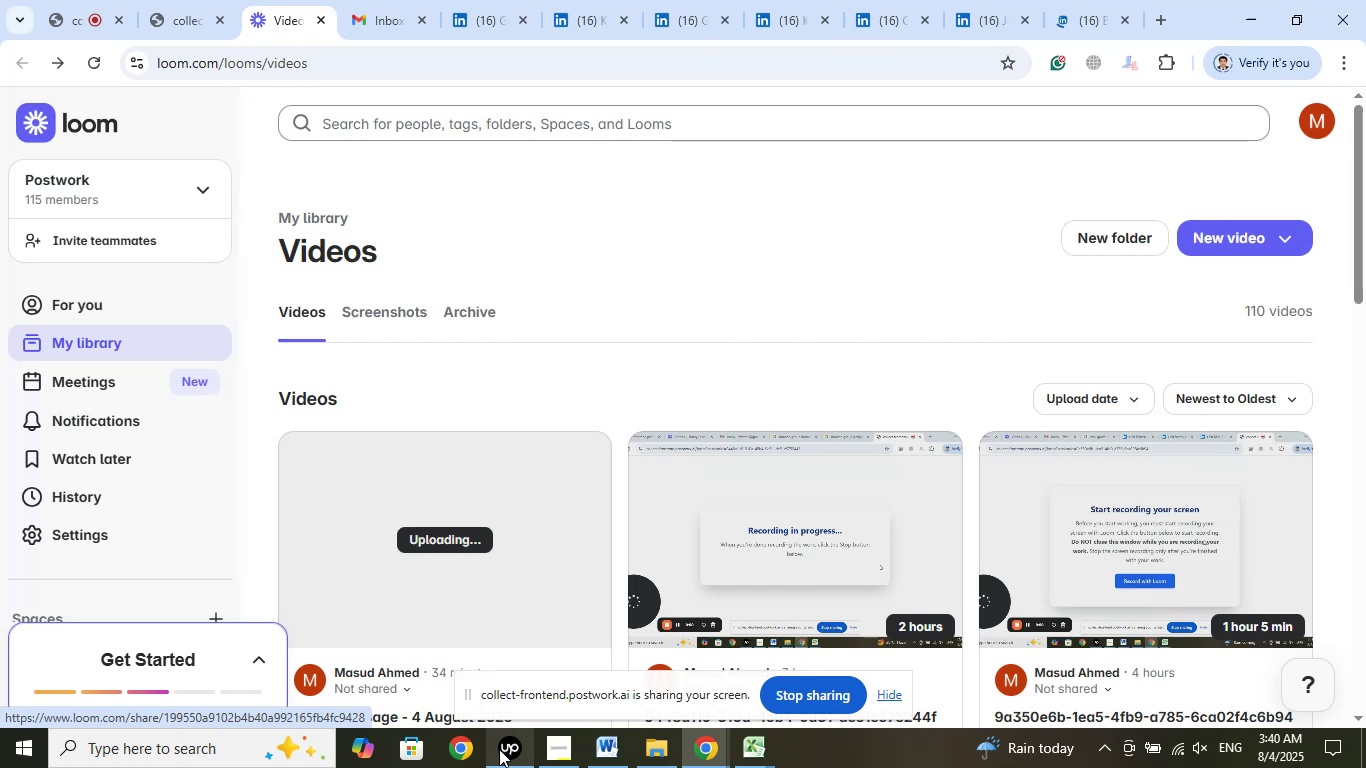 
left_click([814, 215])
 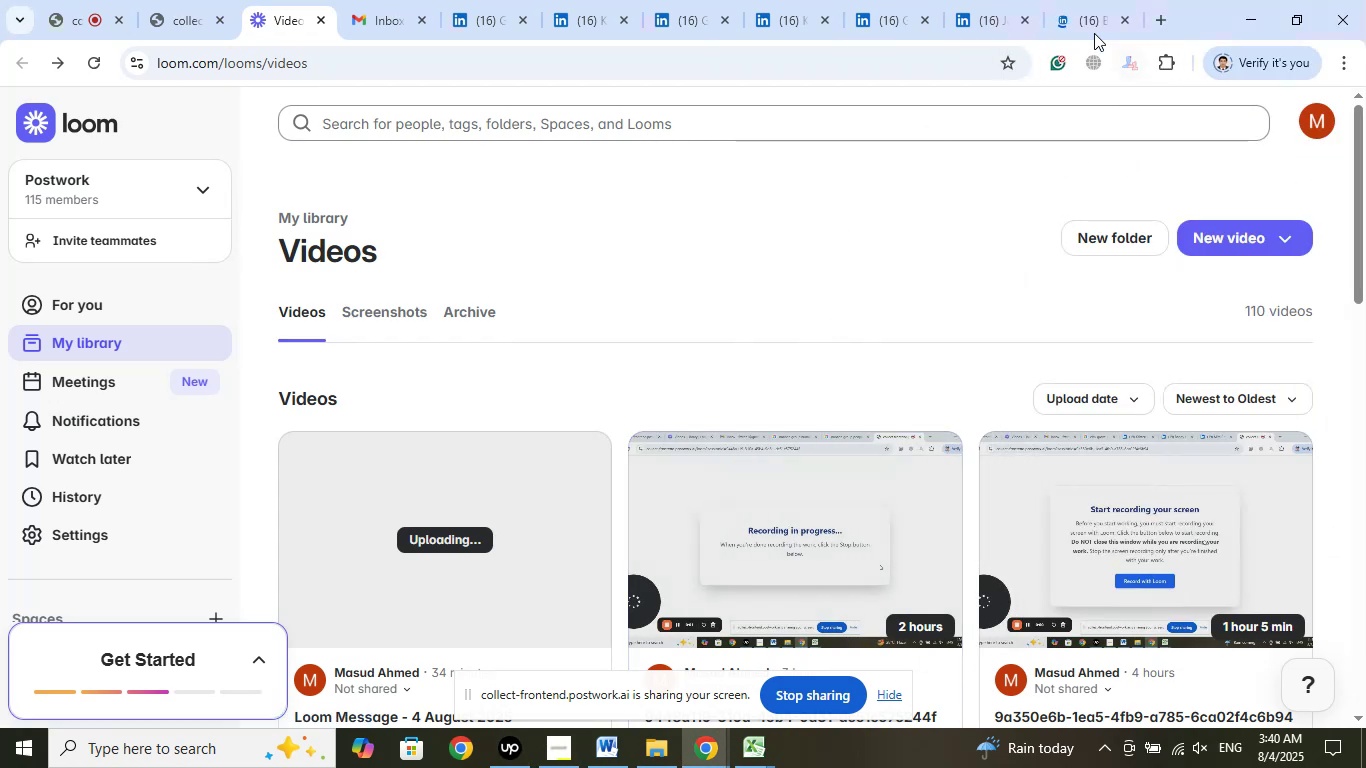 
left_click([1083, 14])
 